 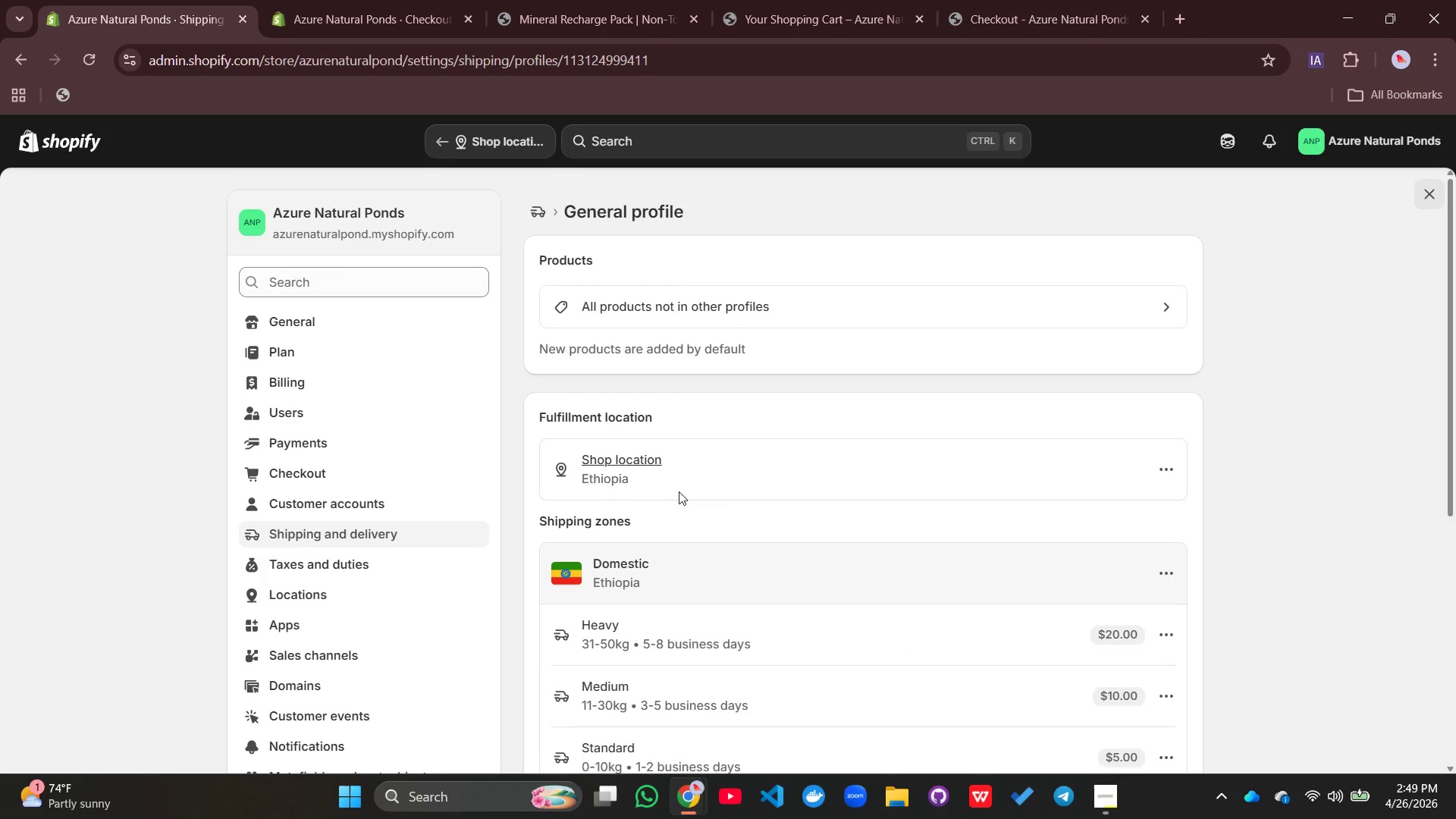 
left_click([41, 133])
 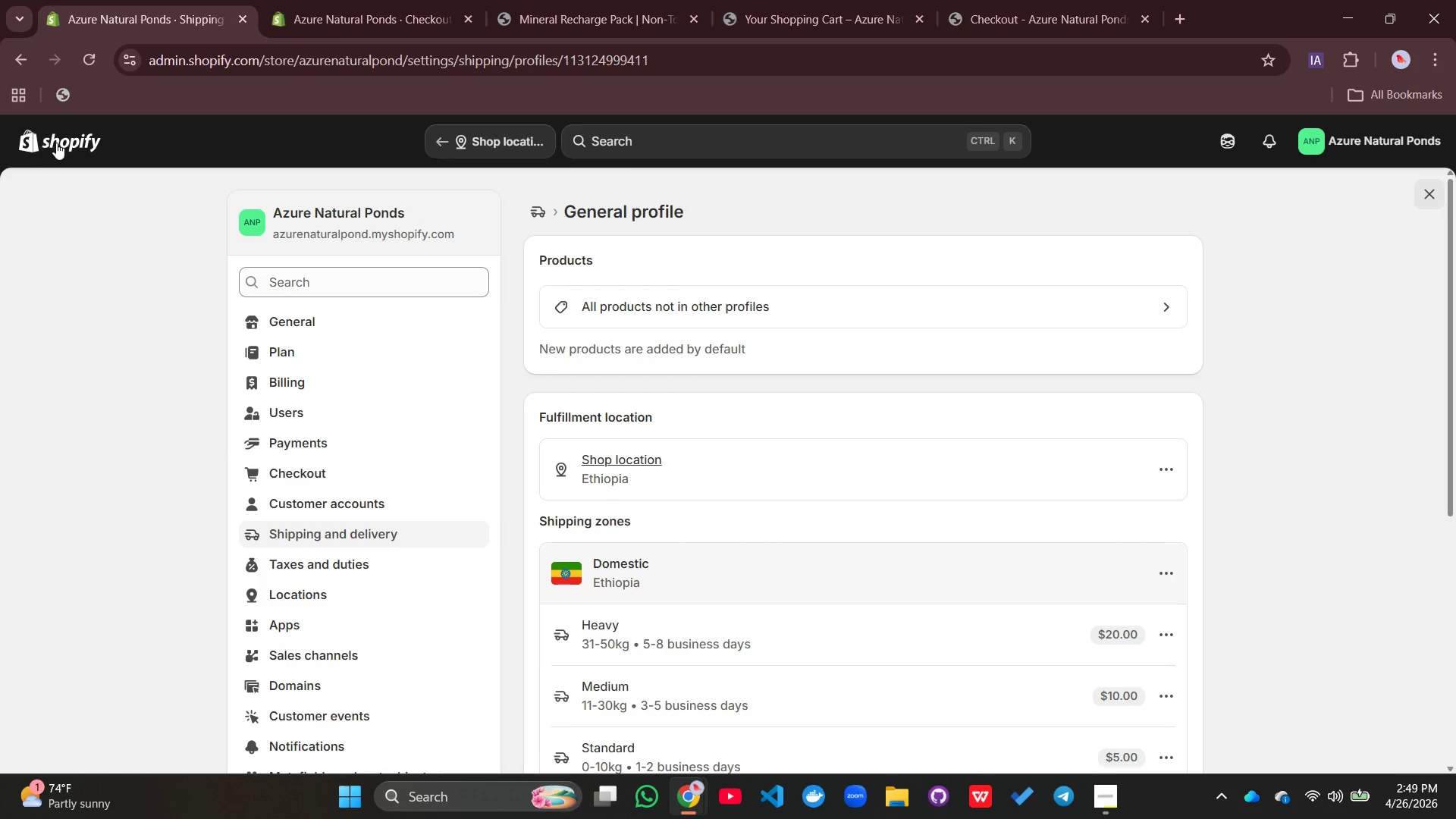 
left_click([65, 142])
 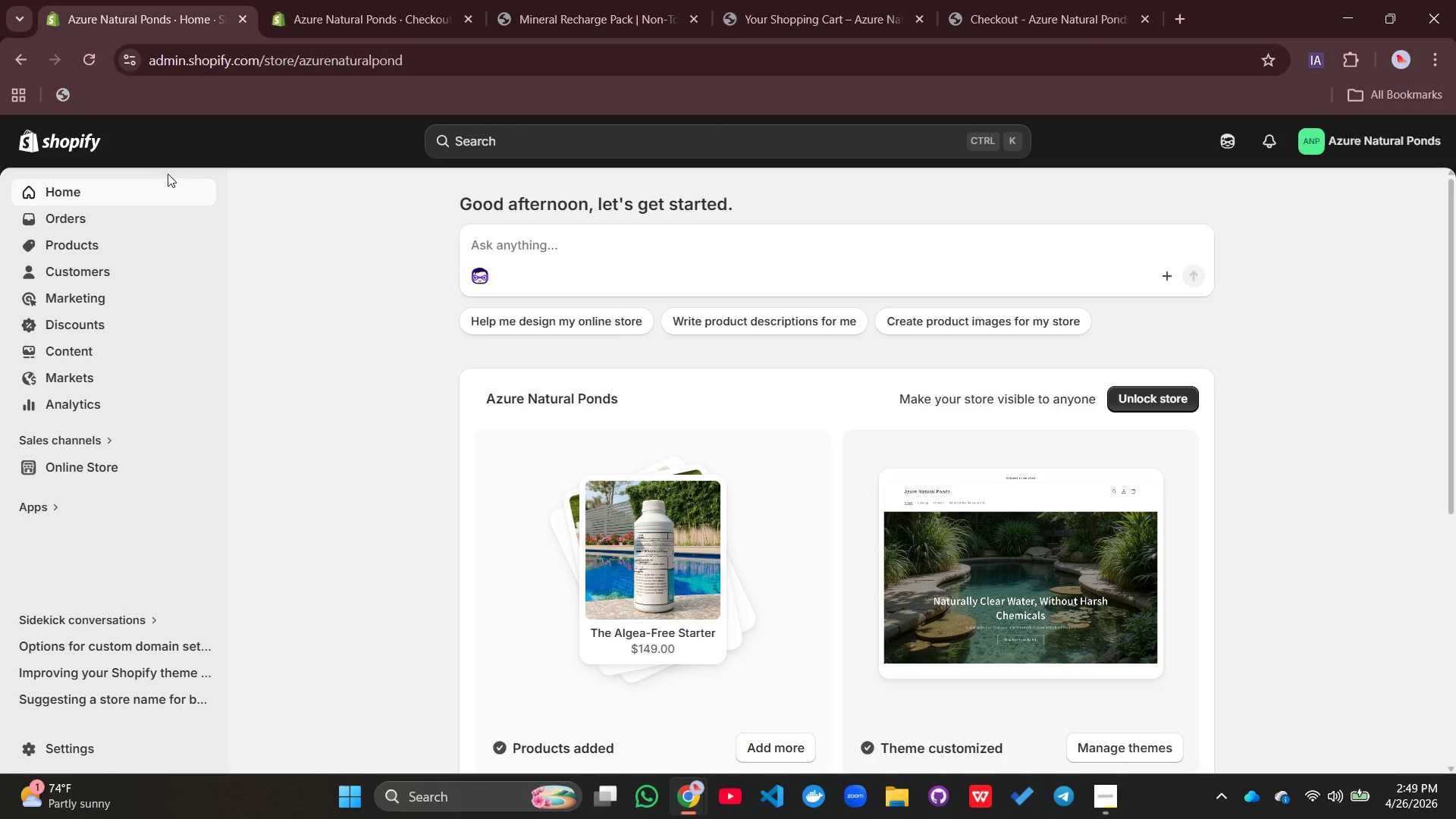 
left_click([53, 251])
 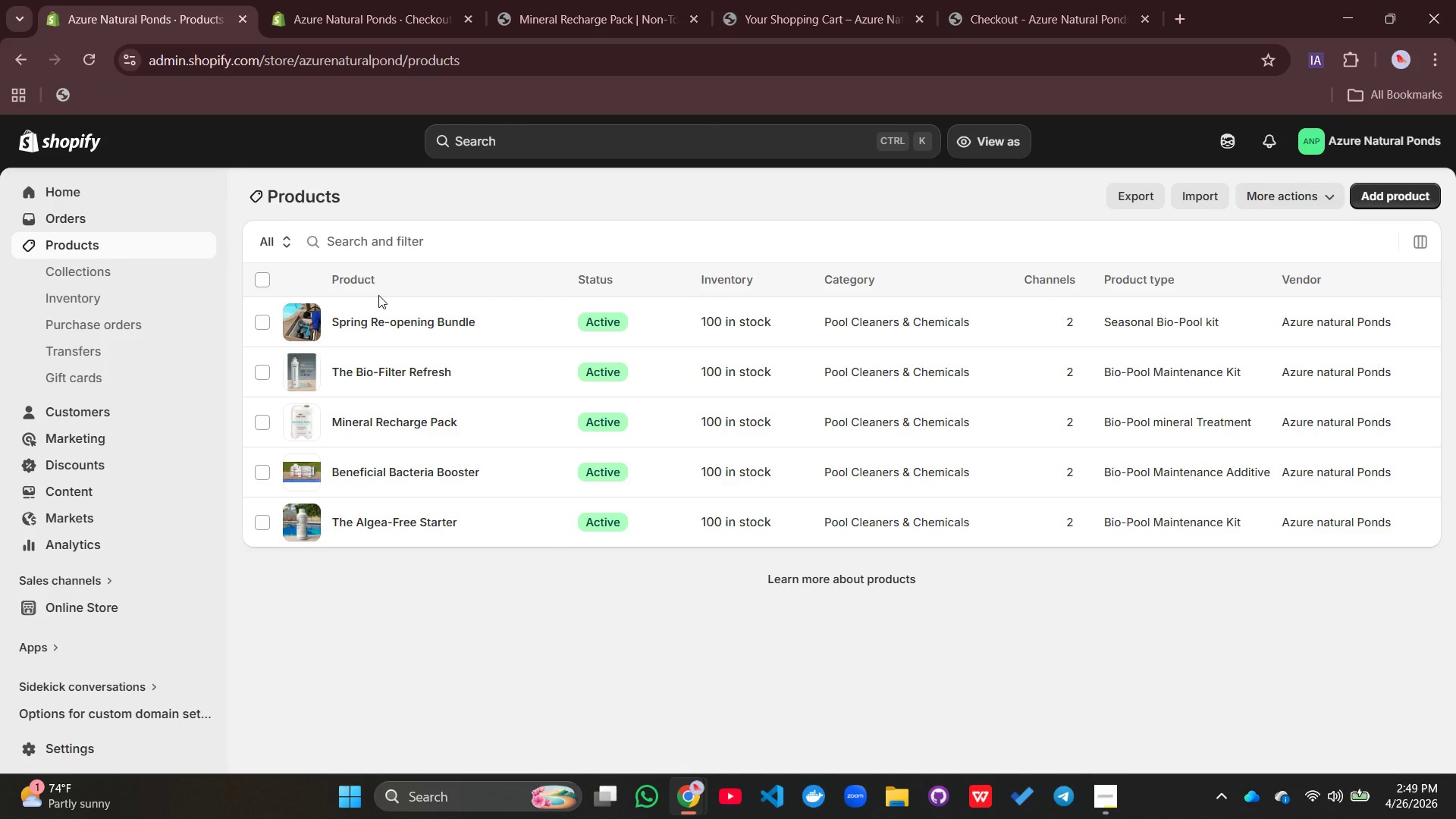 
left_click([401, 374])
 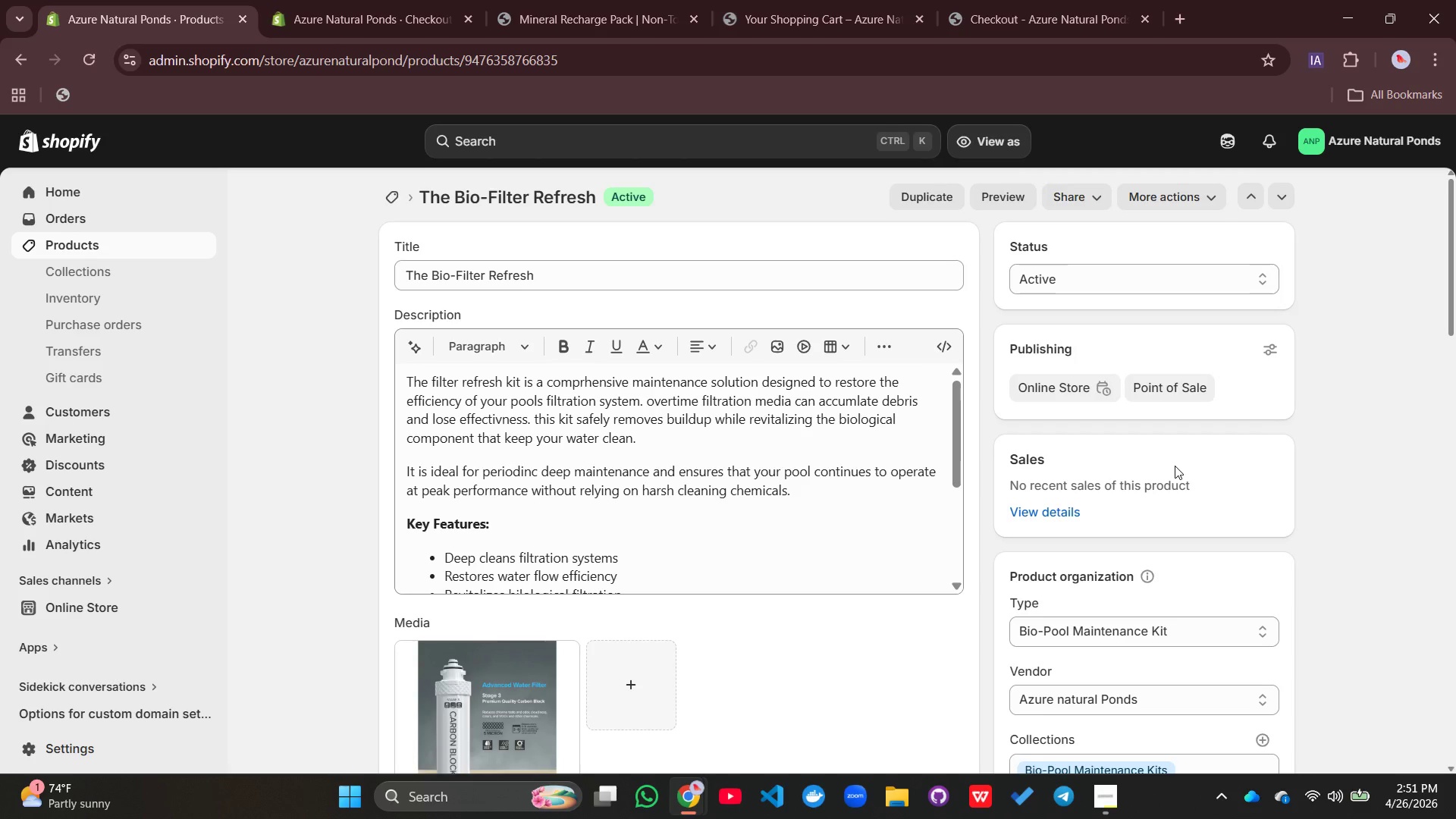 
wait(101.59)
 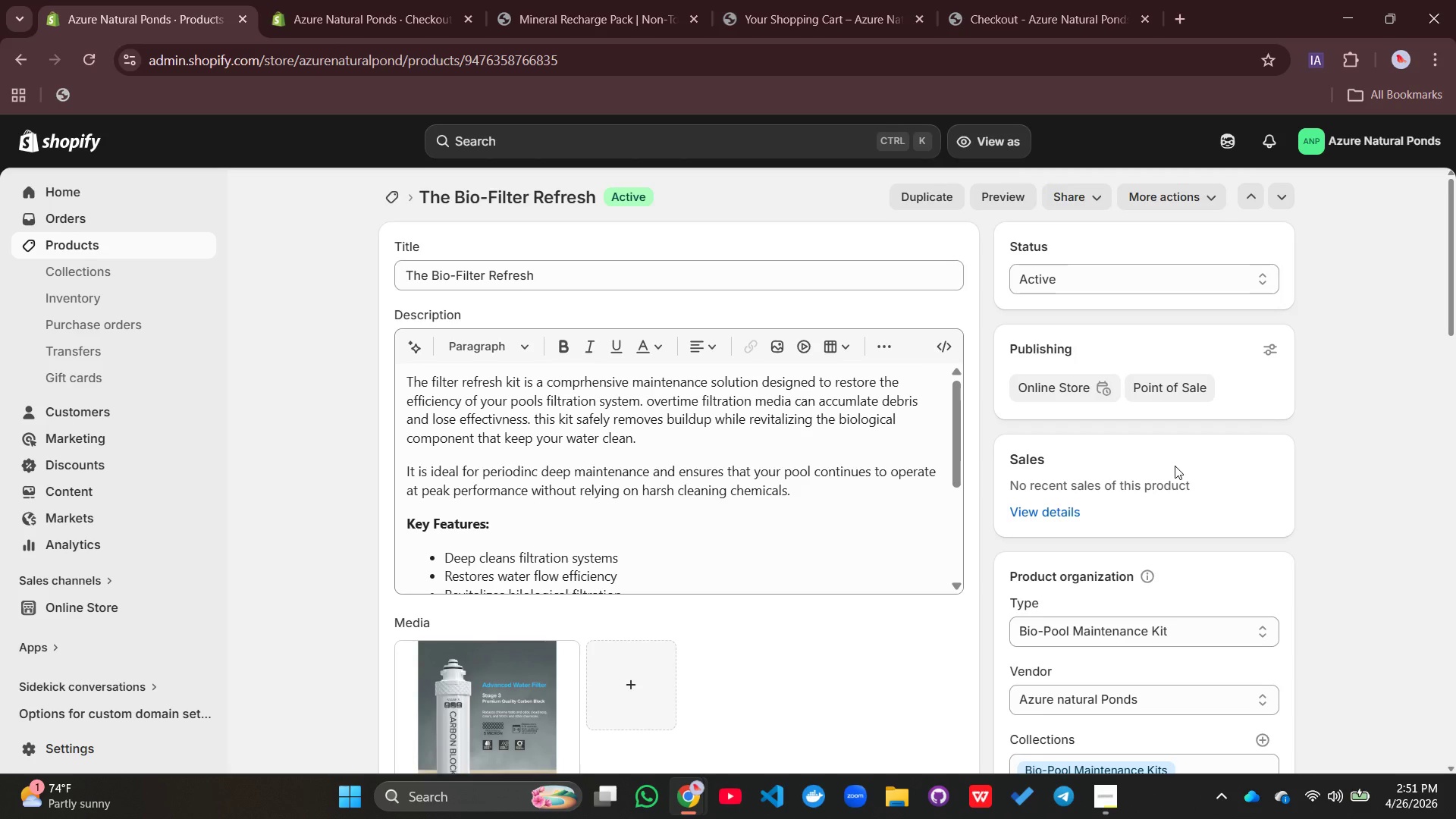 
left_click([14, 64])
 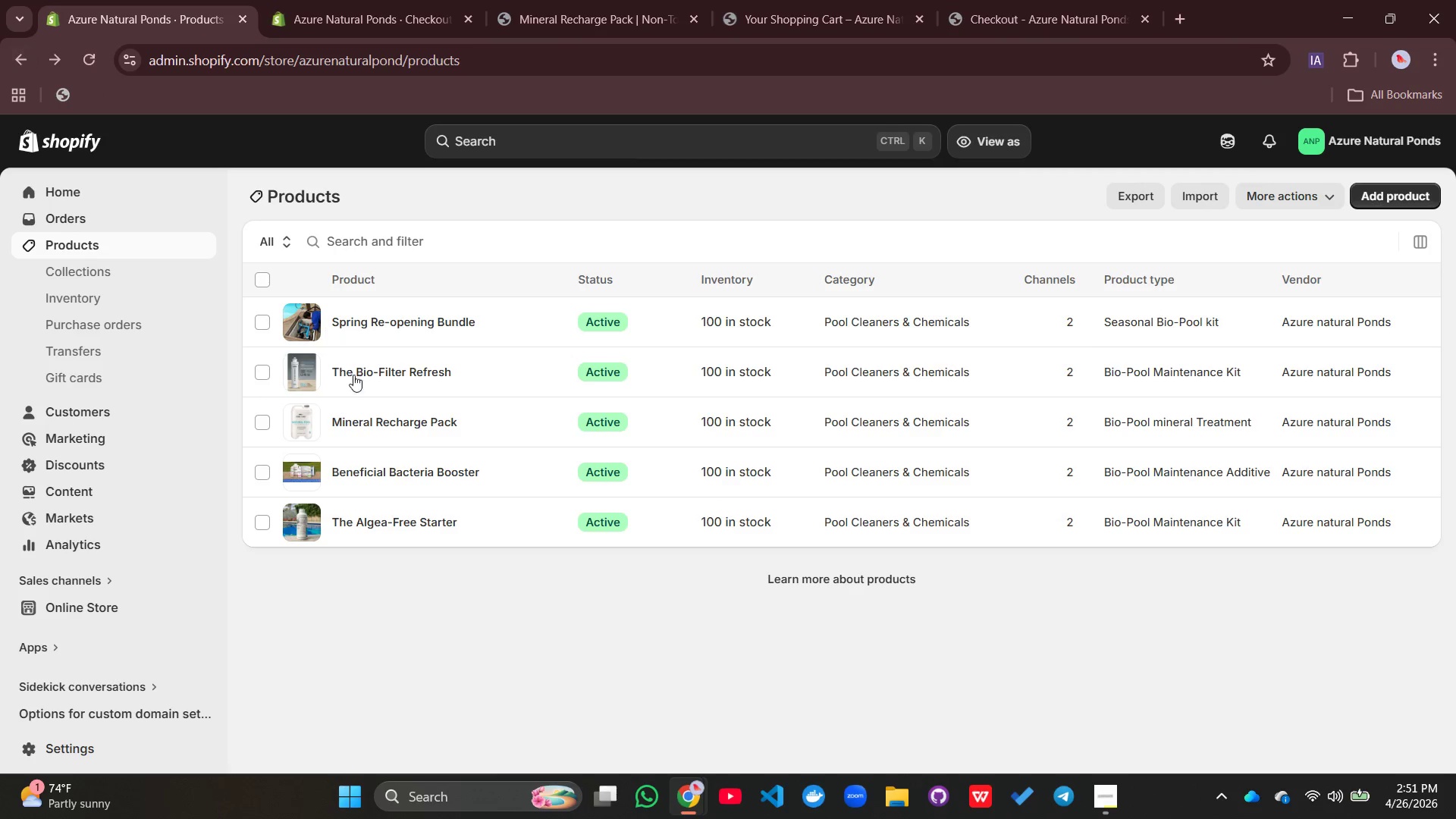 
left_click([375, 424])
 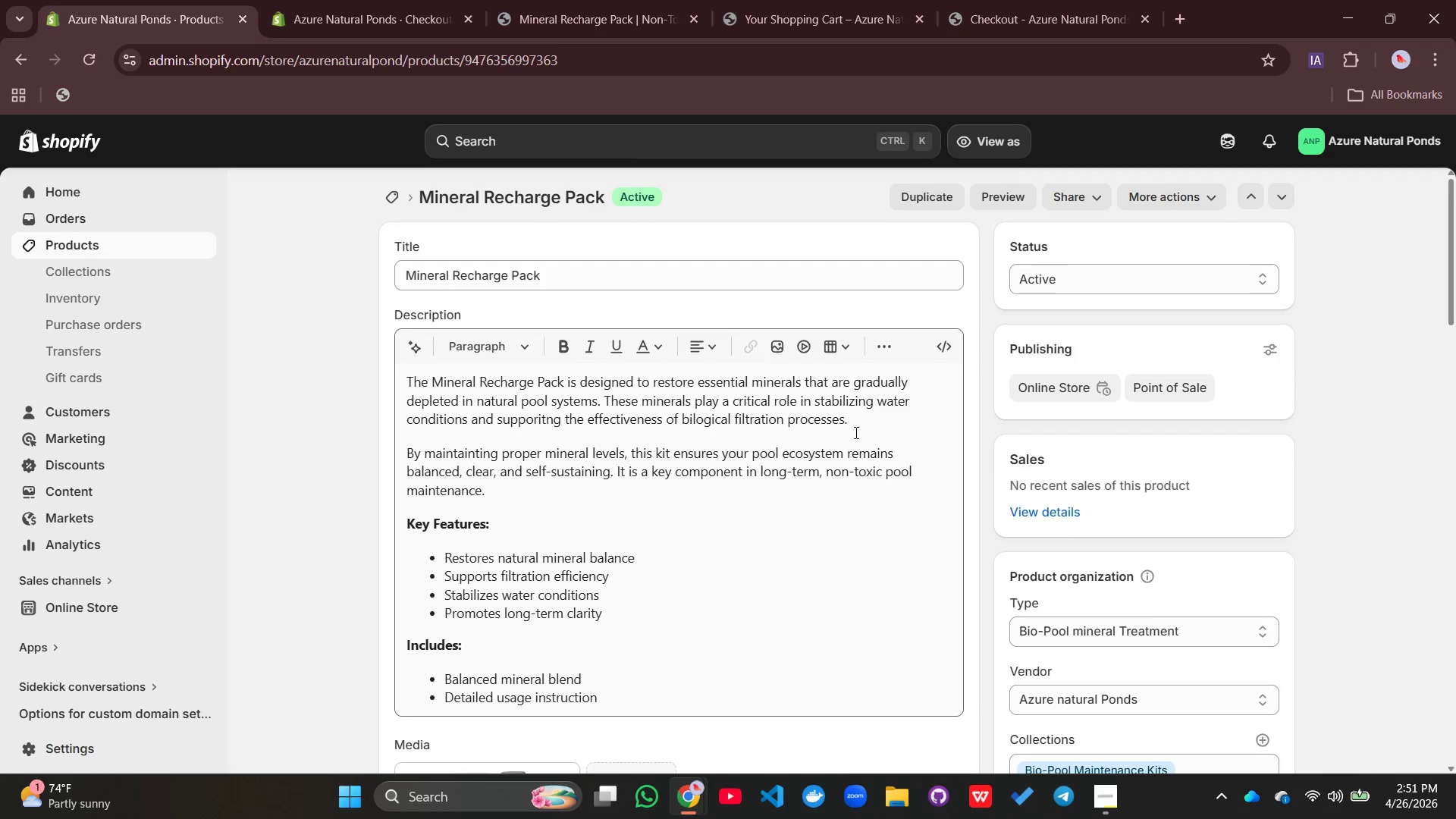 
wait(6.88)
 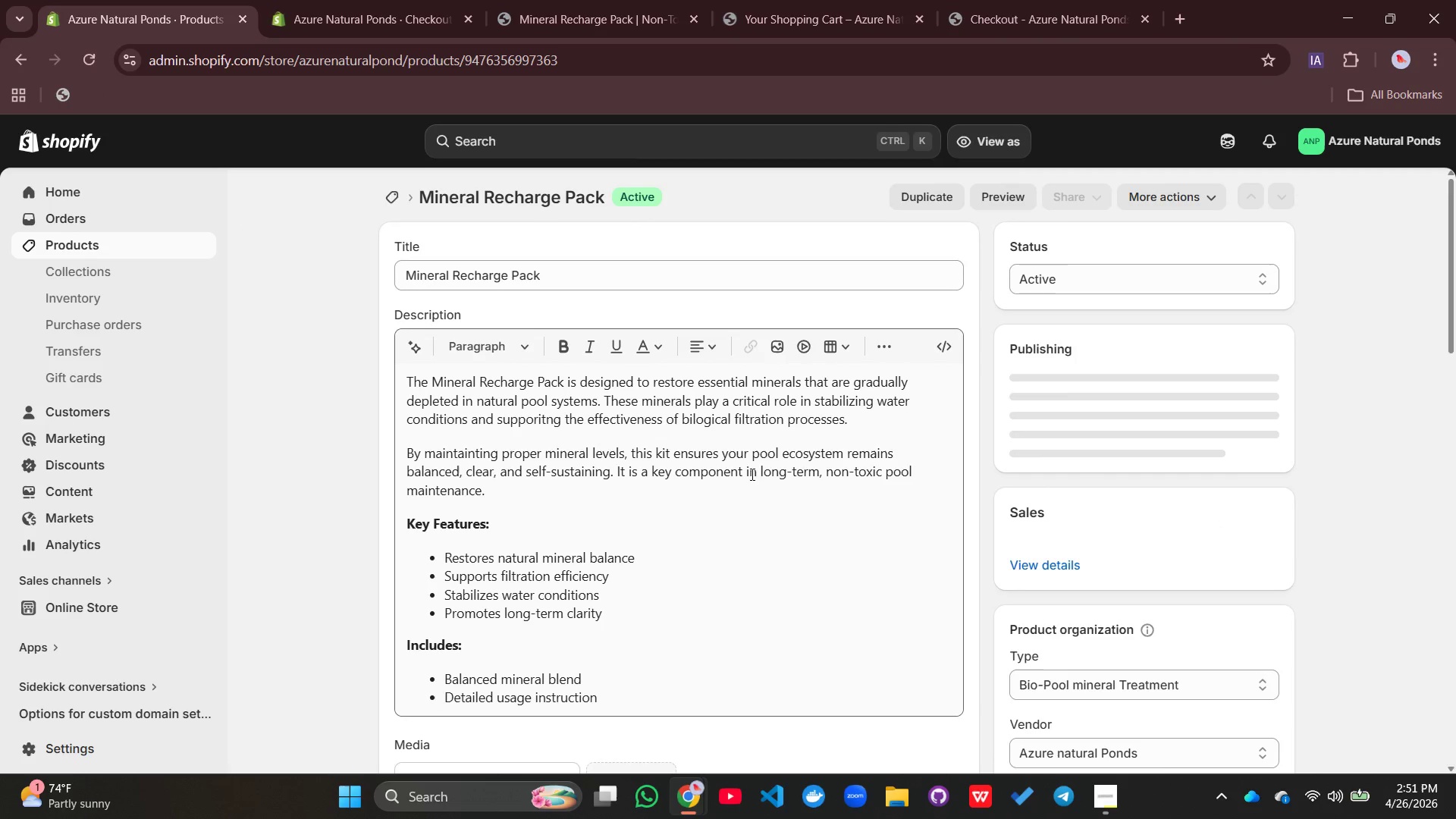 
scroll: coordinate [686, 431], scroll_direction: down, amount: 4.0
 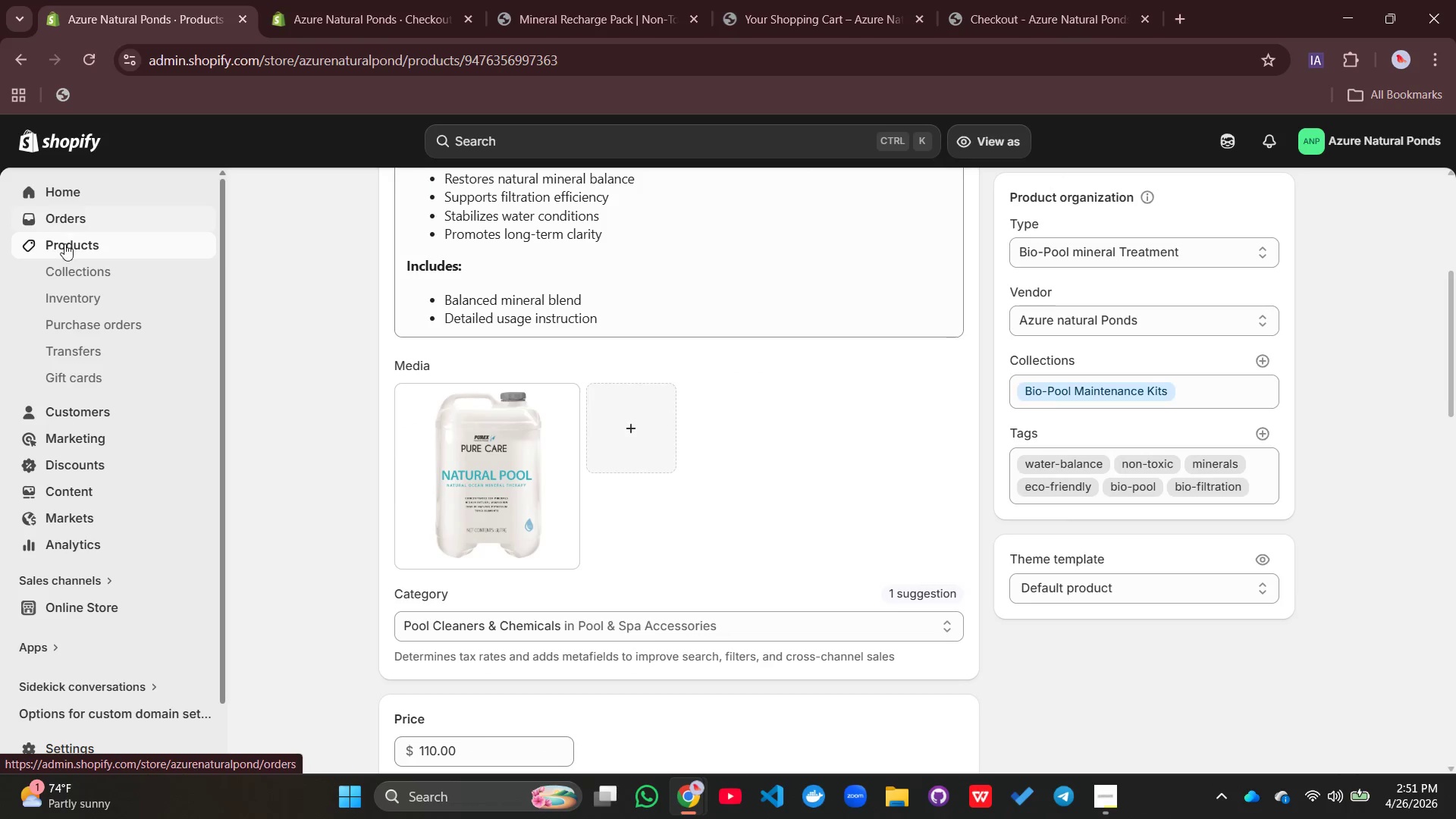 
left_click([108, 612])
 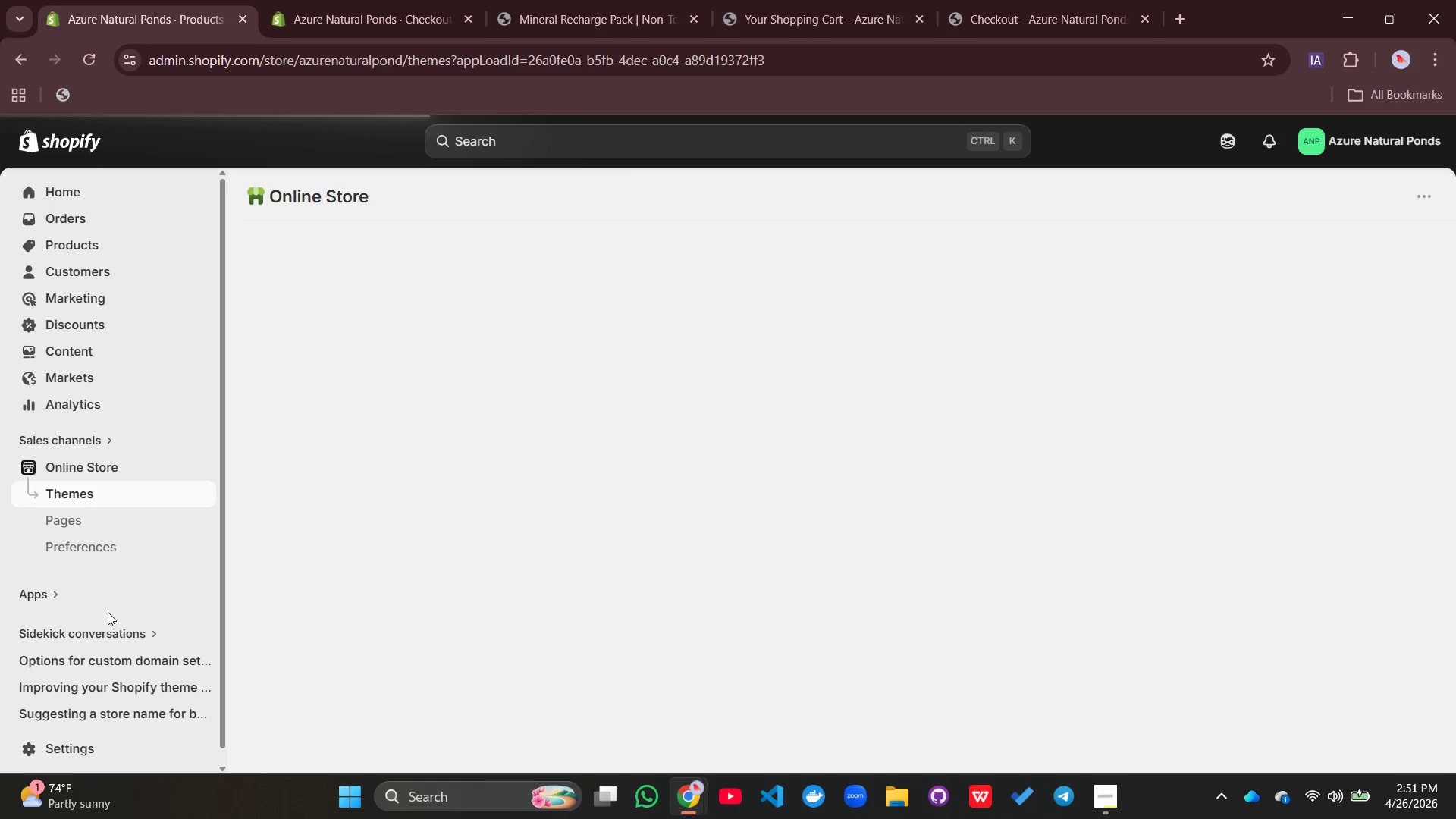 
scroll: coordinate [107, 596], scroll_direction: down, amount: 1.0
 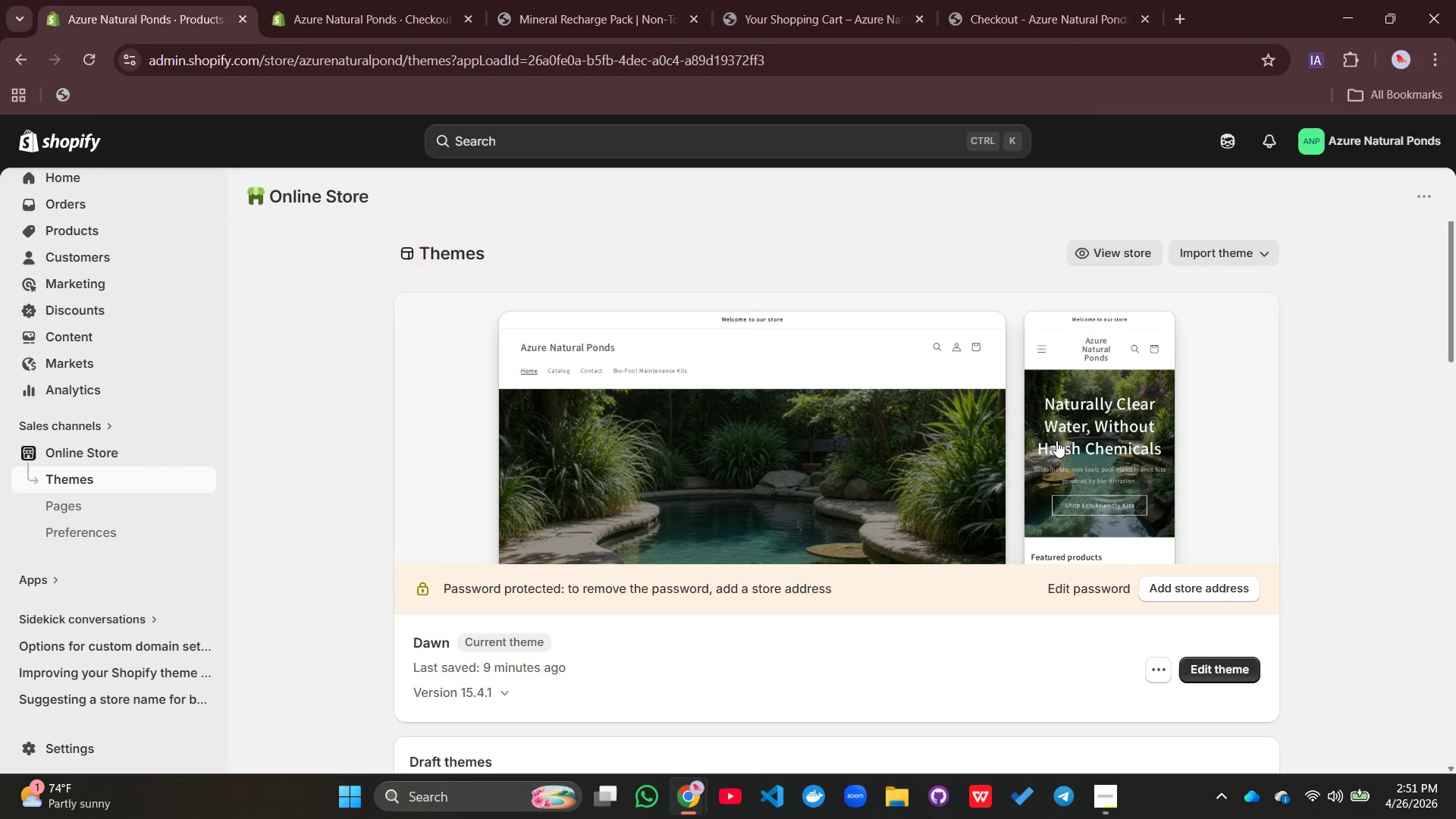 
left_click([1086, 487])
 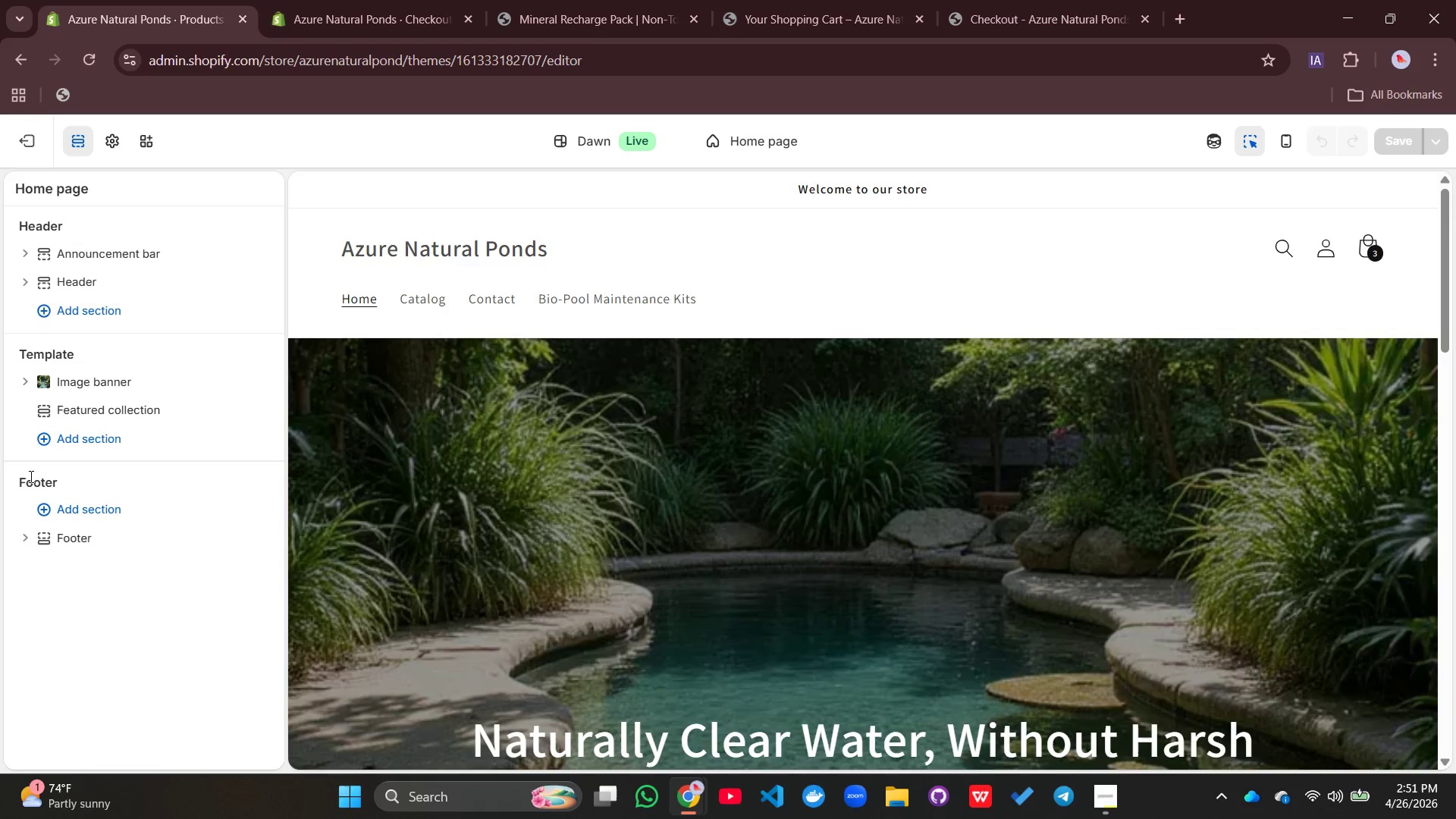 
wait(5.22)
 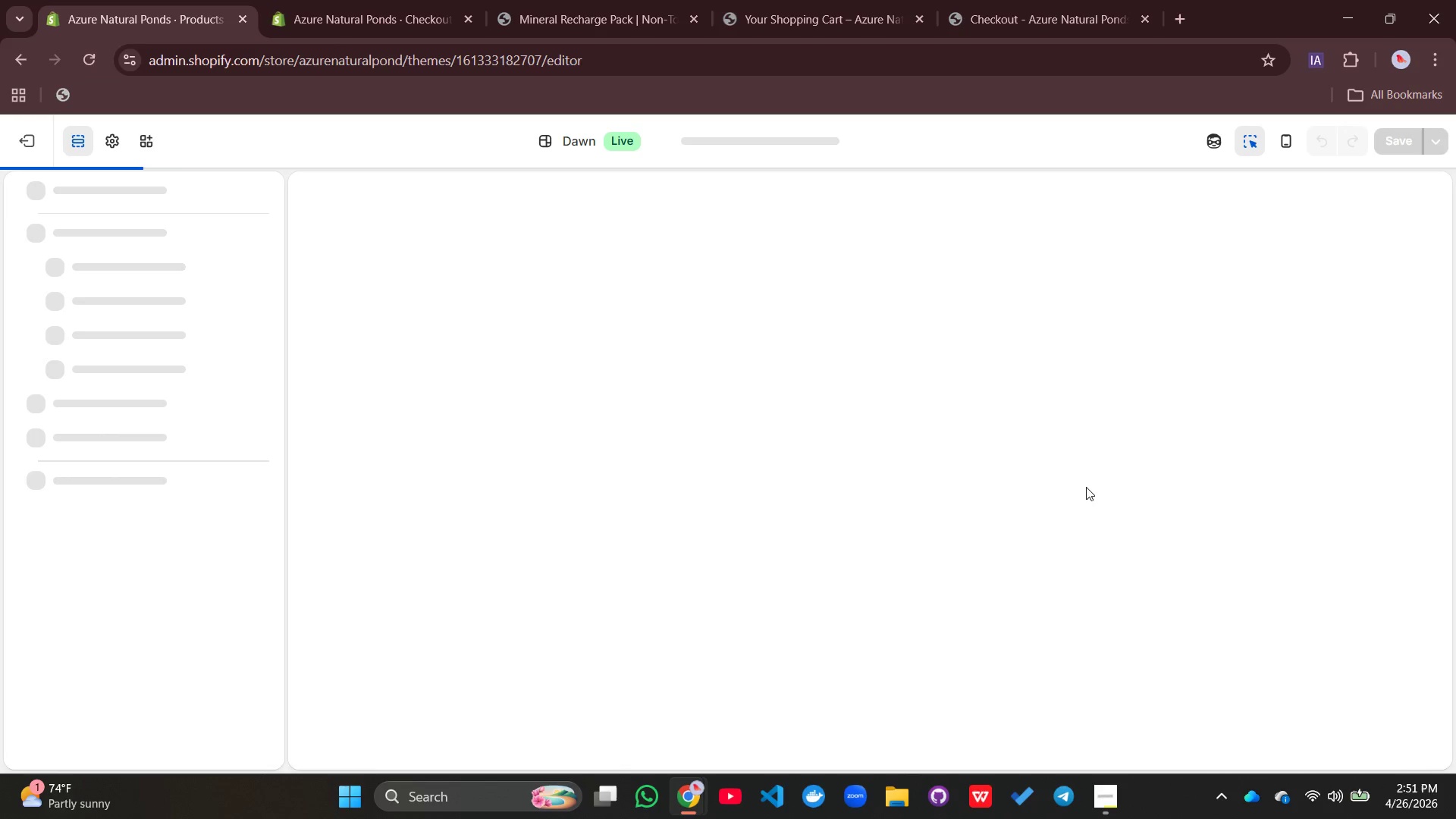 
left_click([602, 543])
 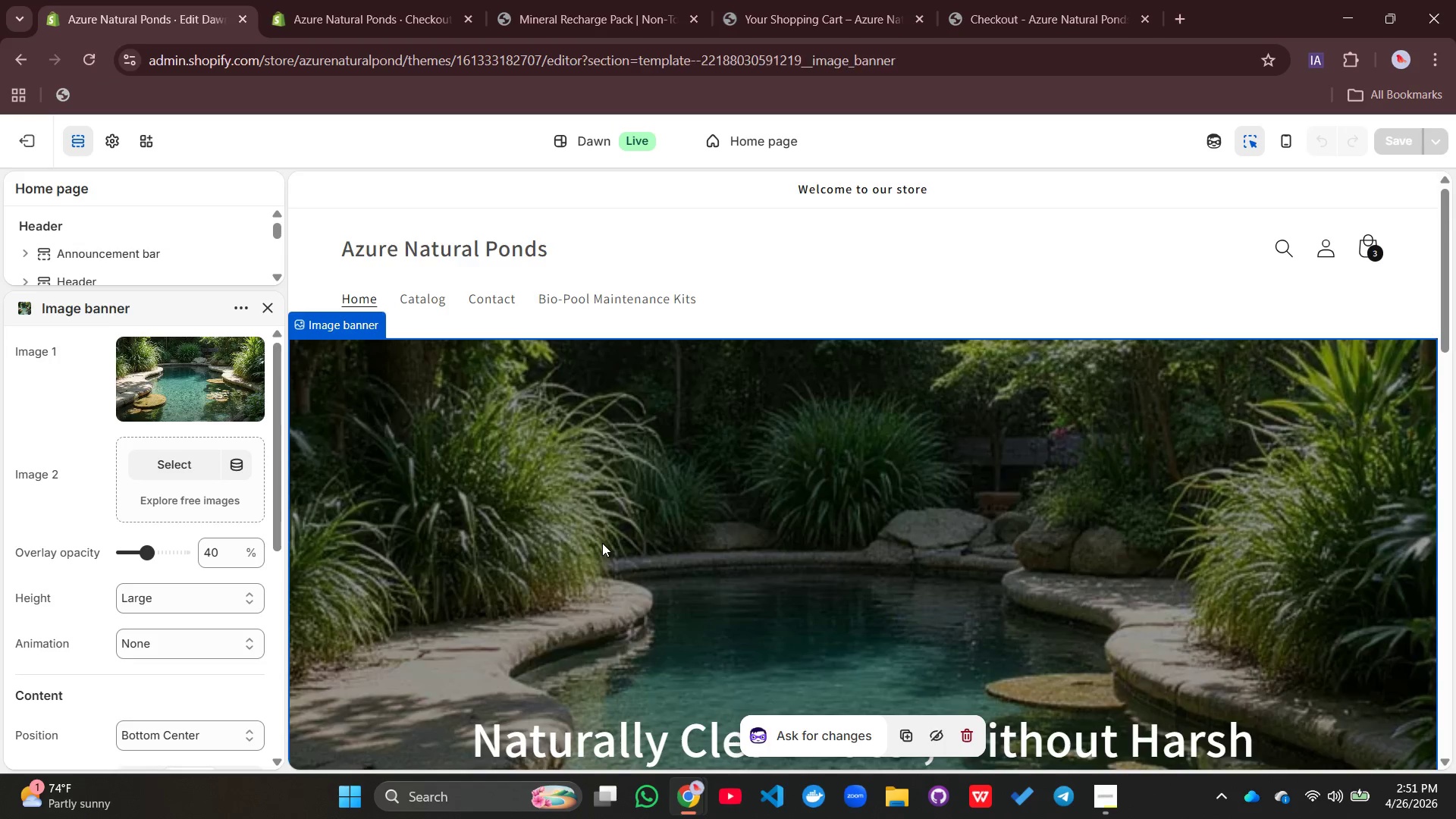 
scroll: coordinate [602, 543], scroll_direction: down, amount: 8.0
 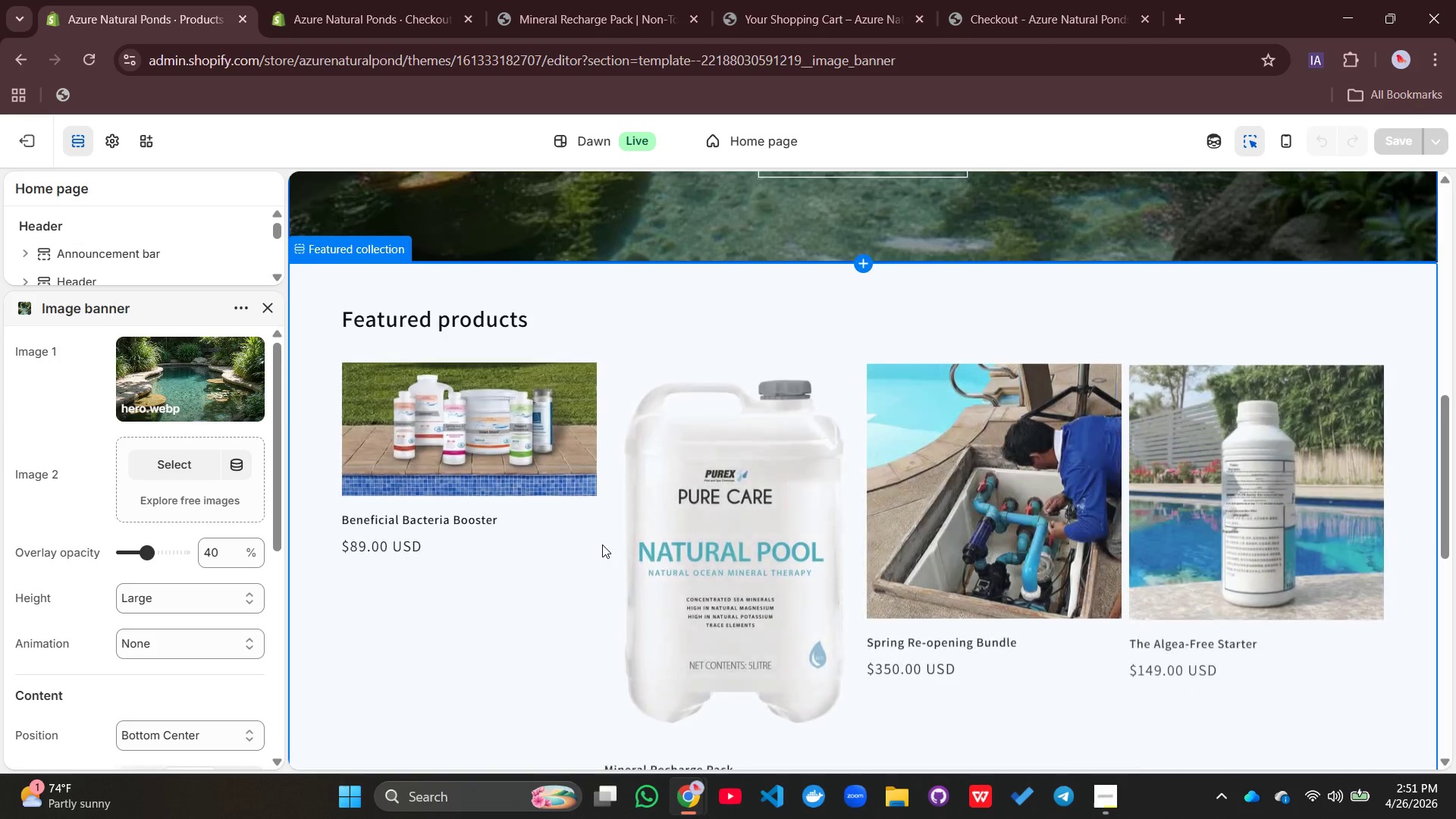 
left_click([602, 544])
 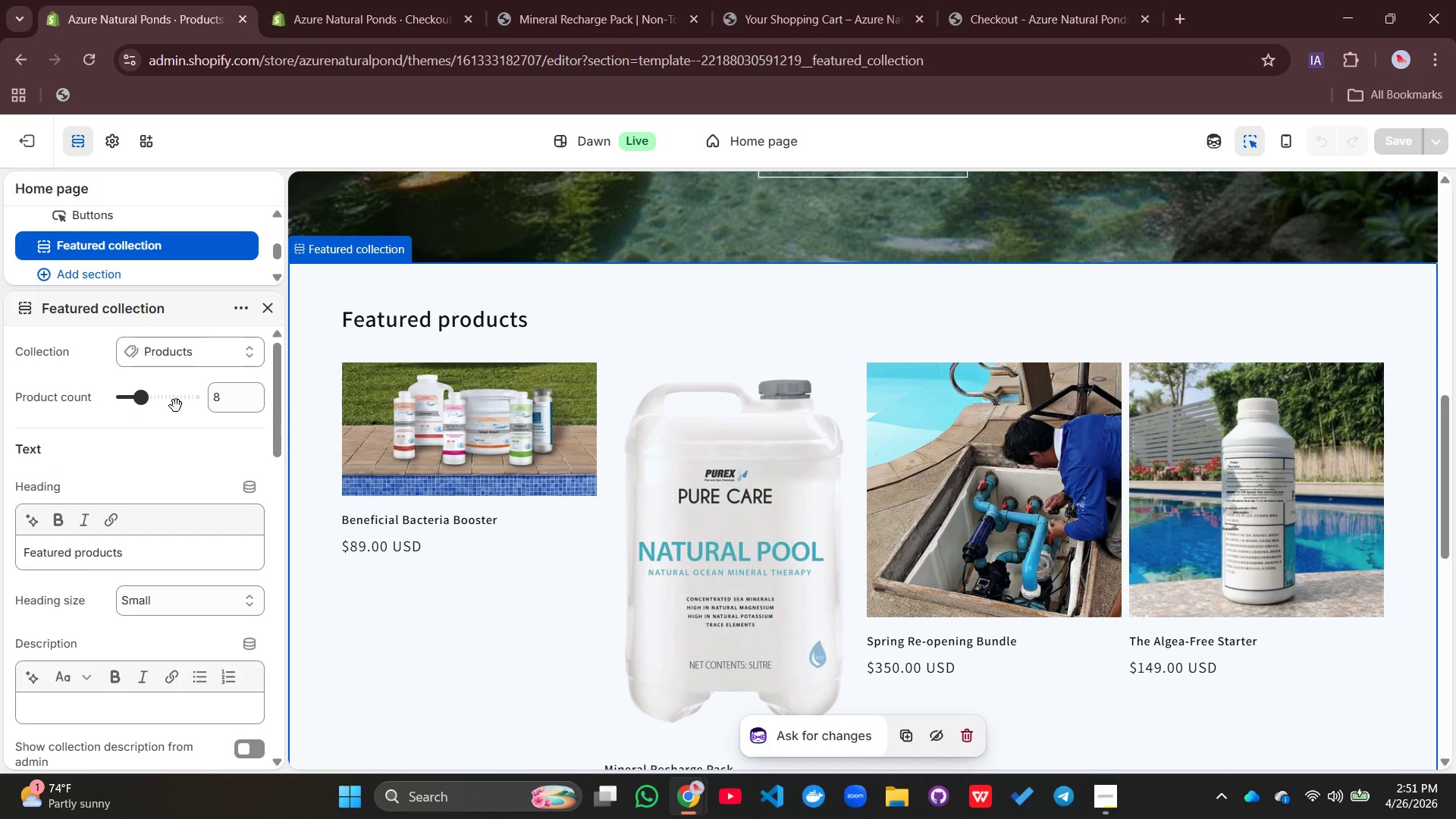 
scroll: coordinate [171, 482], scroll_direction: down, amount: 4.0
 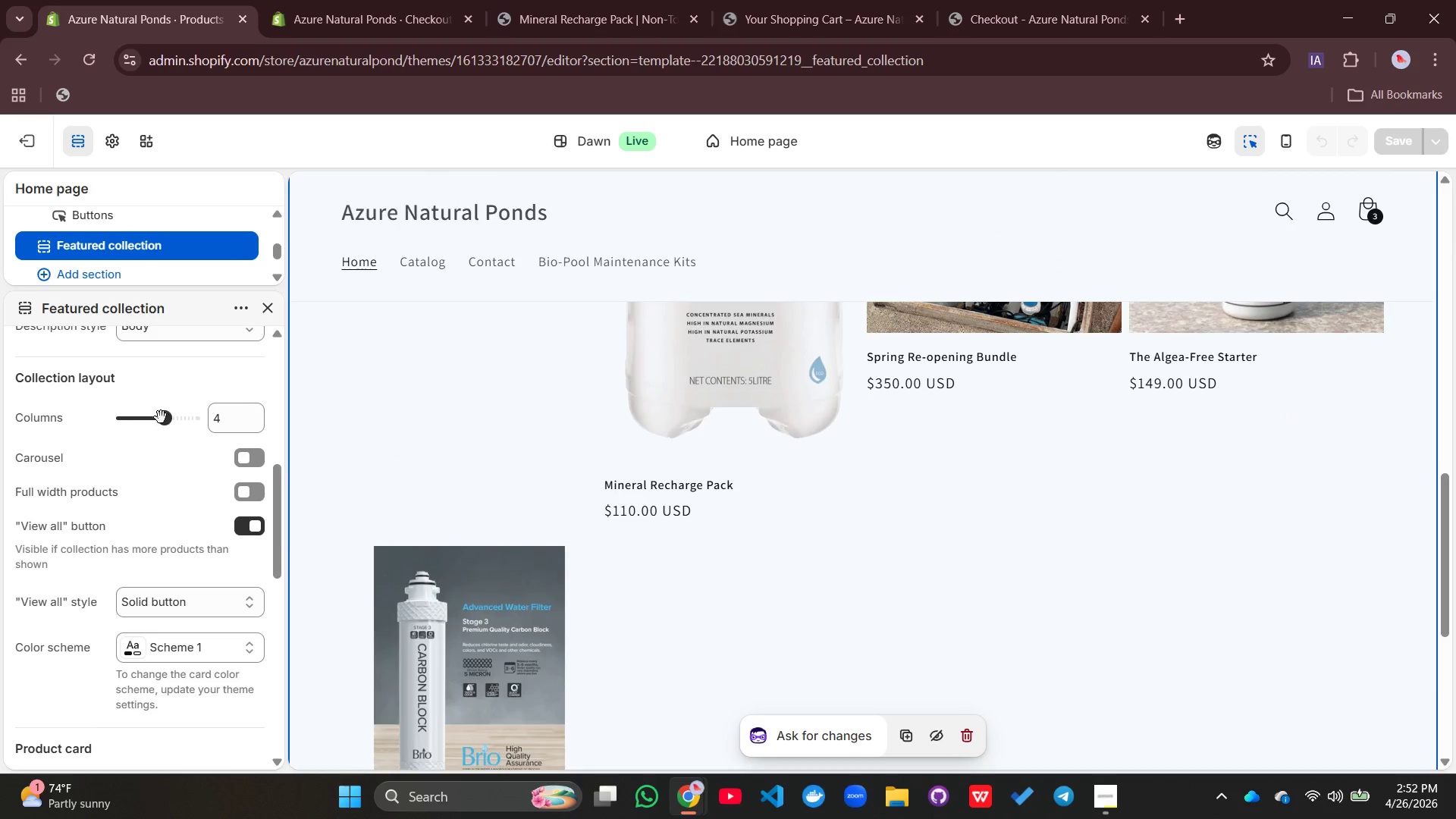 
left_click_drag(start_coordinate=[164, 425], to_coordinate=[146, 426])
 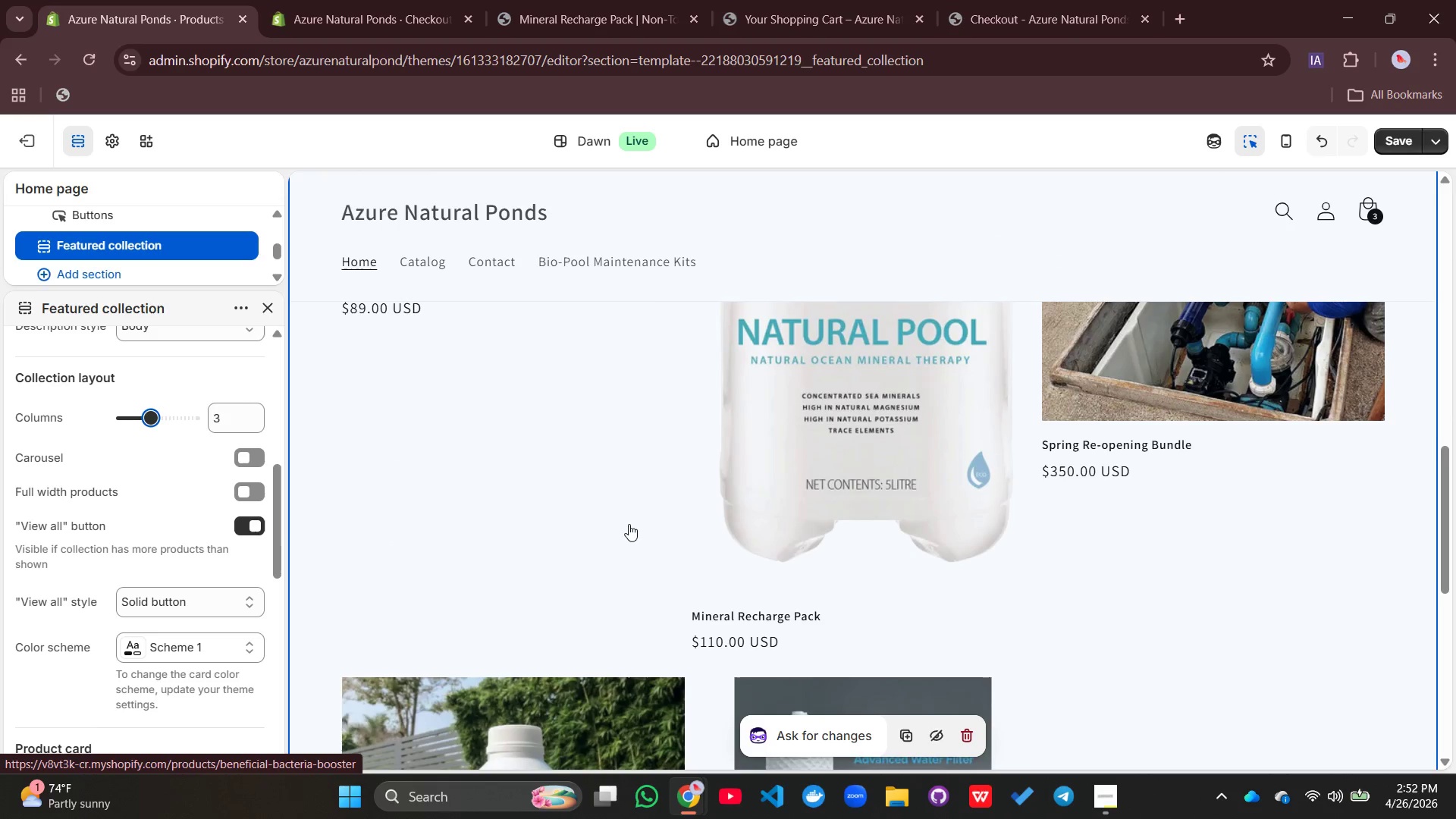 
scroll: coordinate [193, 551], scroll_direction: down, amount: 3.0
 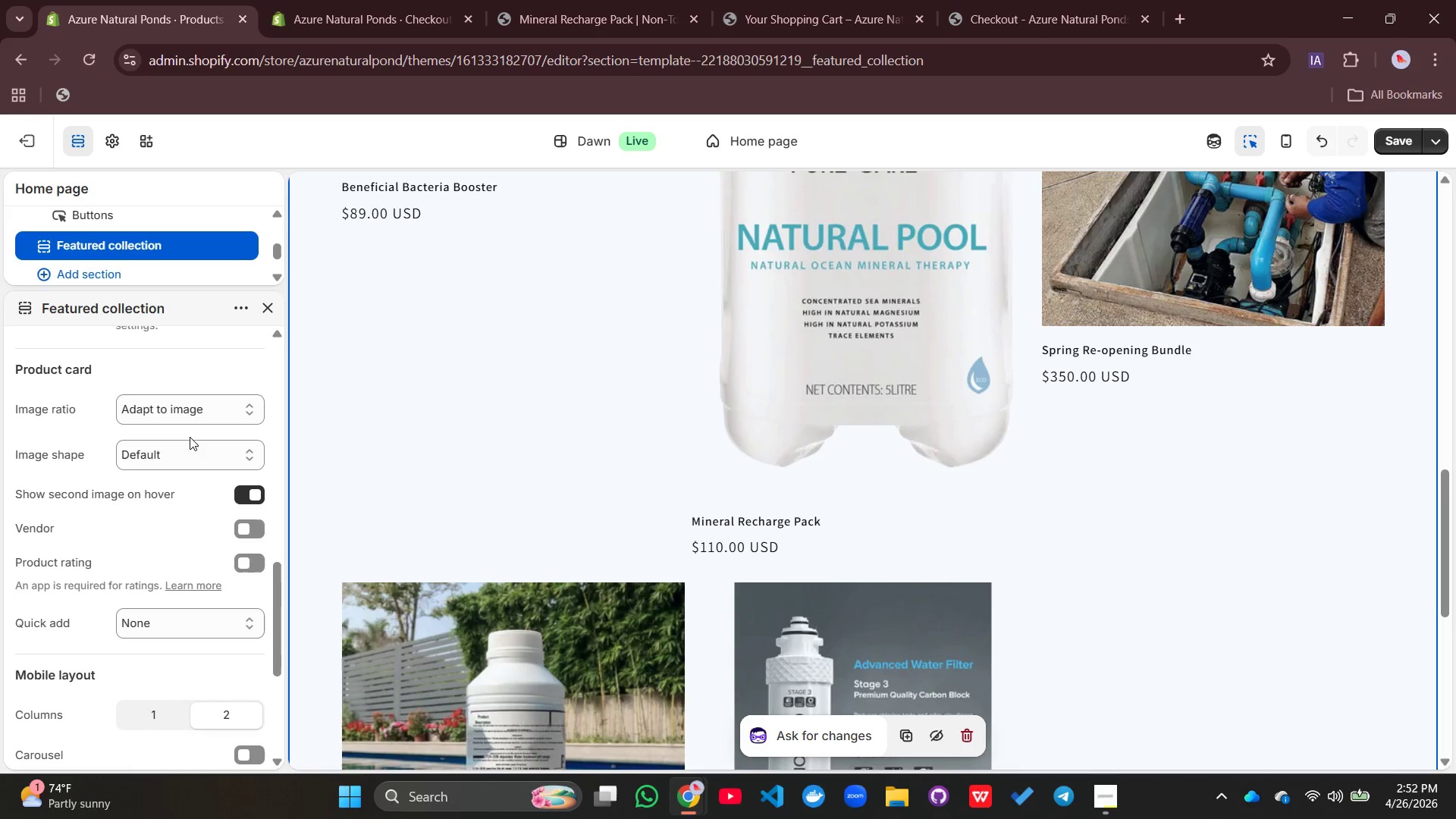 
left_click([186, 420])
 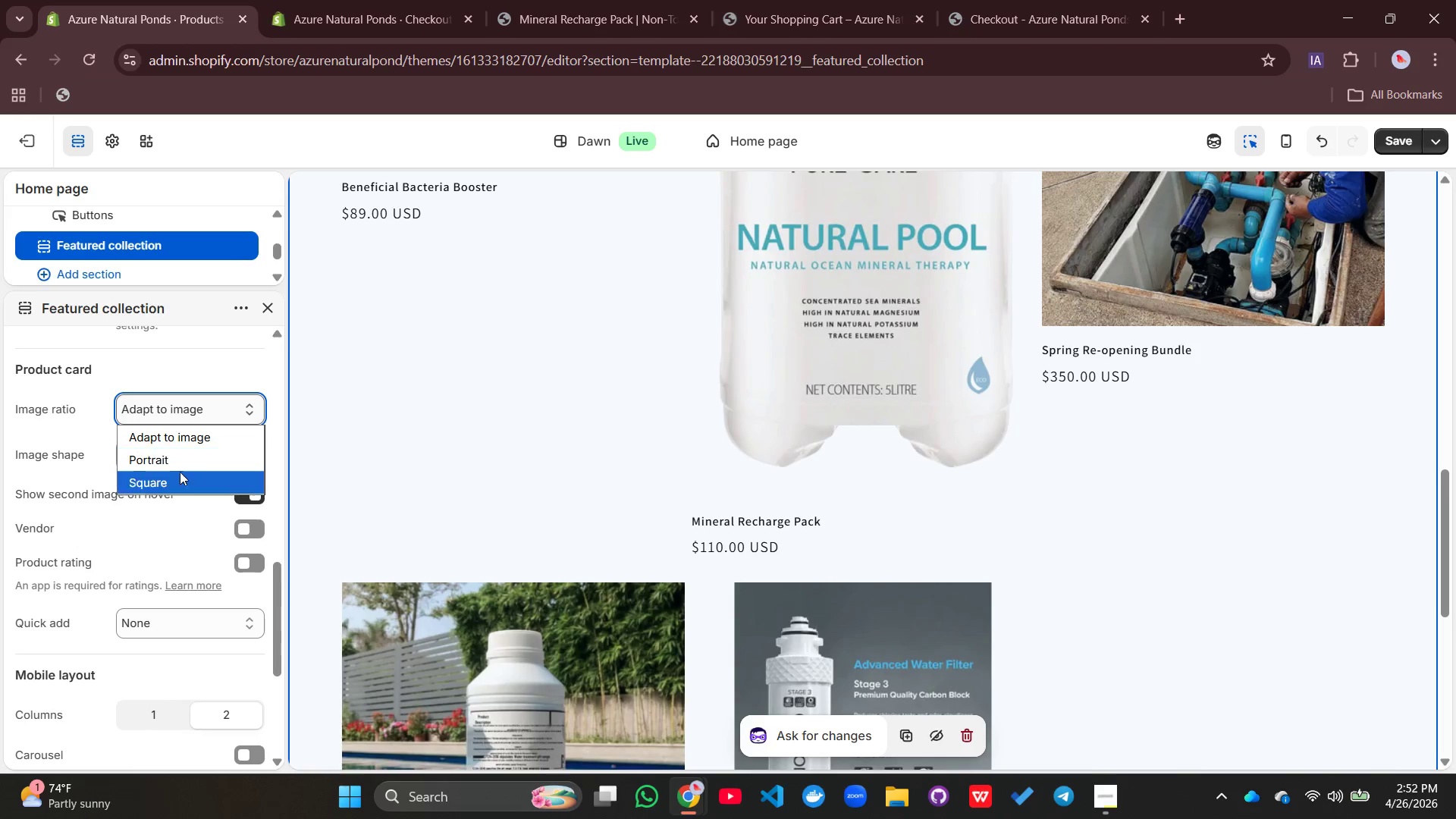 
left_click([180, 473])
 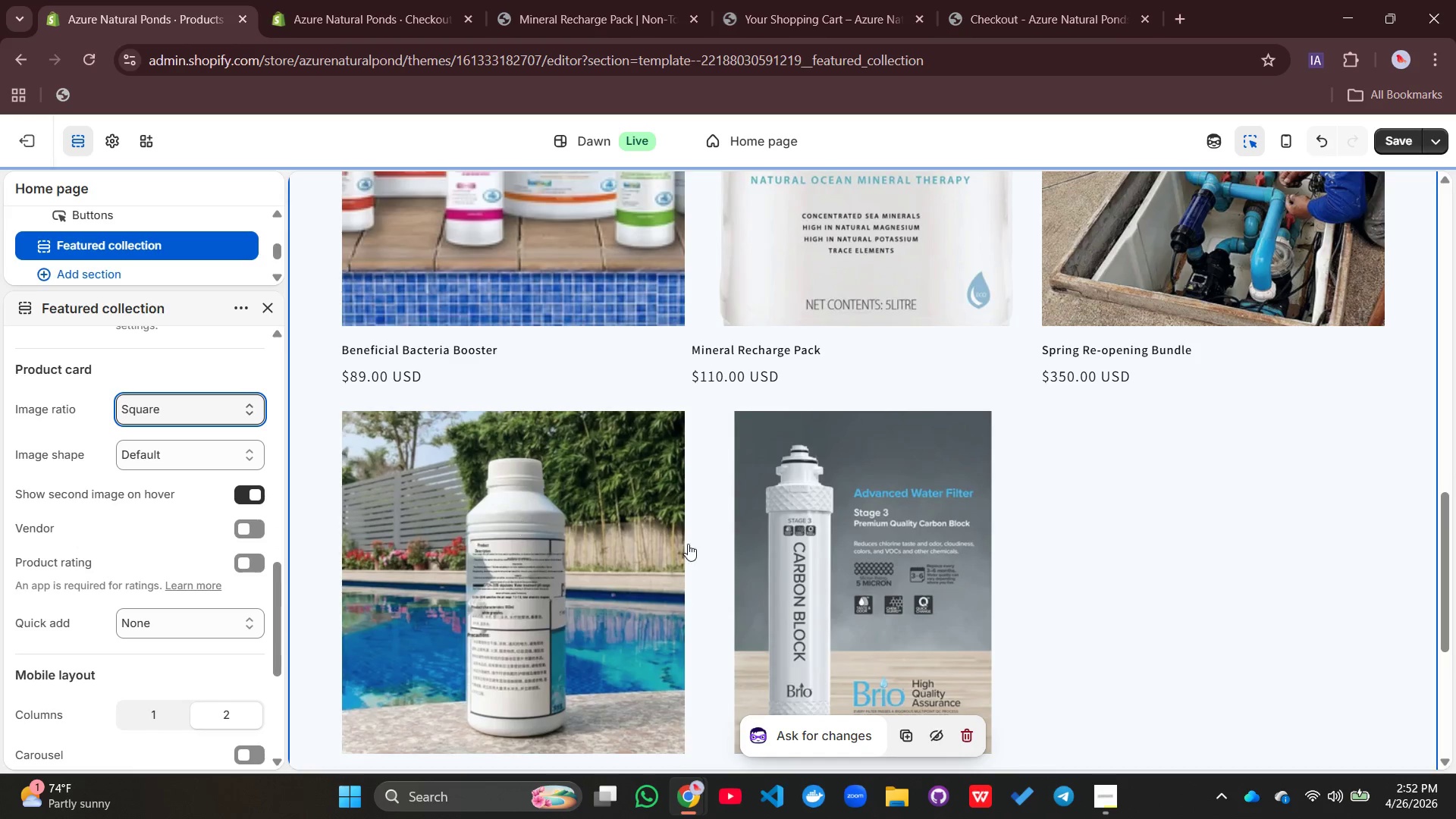 
scroll: coordinate [783, 589], scroll_direction: up, amount: 3.0
 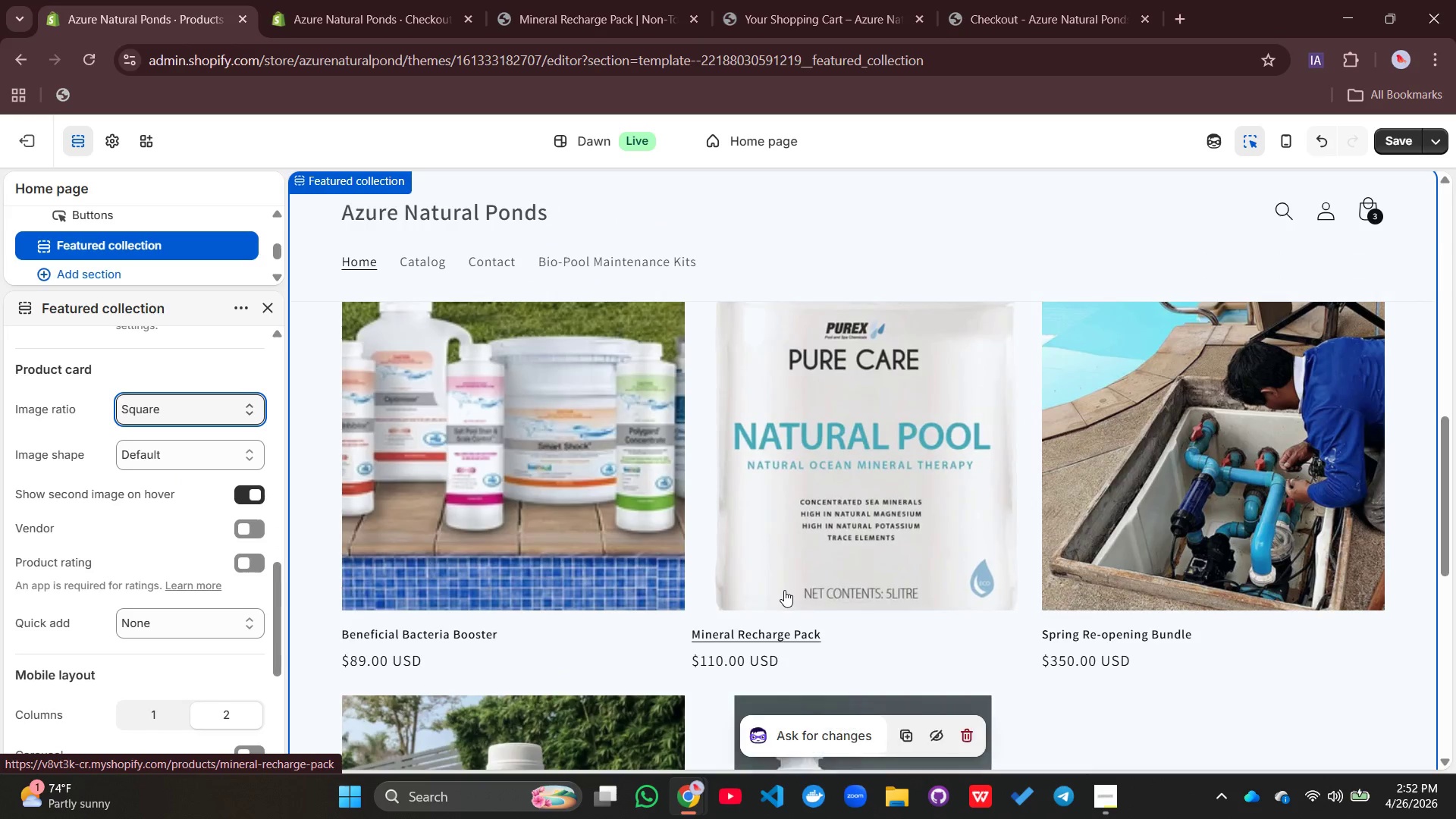 
scroll: coordinate [784, 590], scroll_direction: down, amount: 2.0
 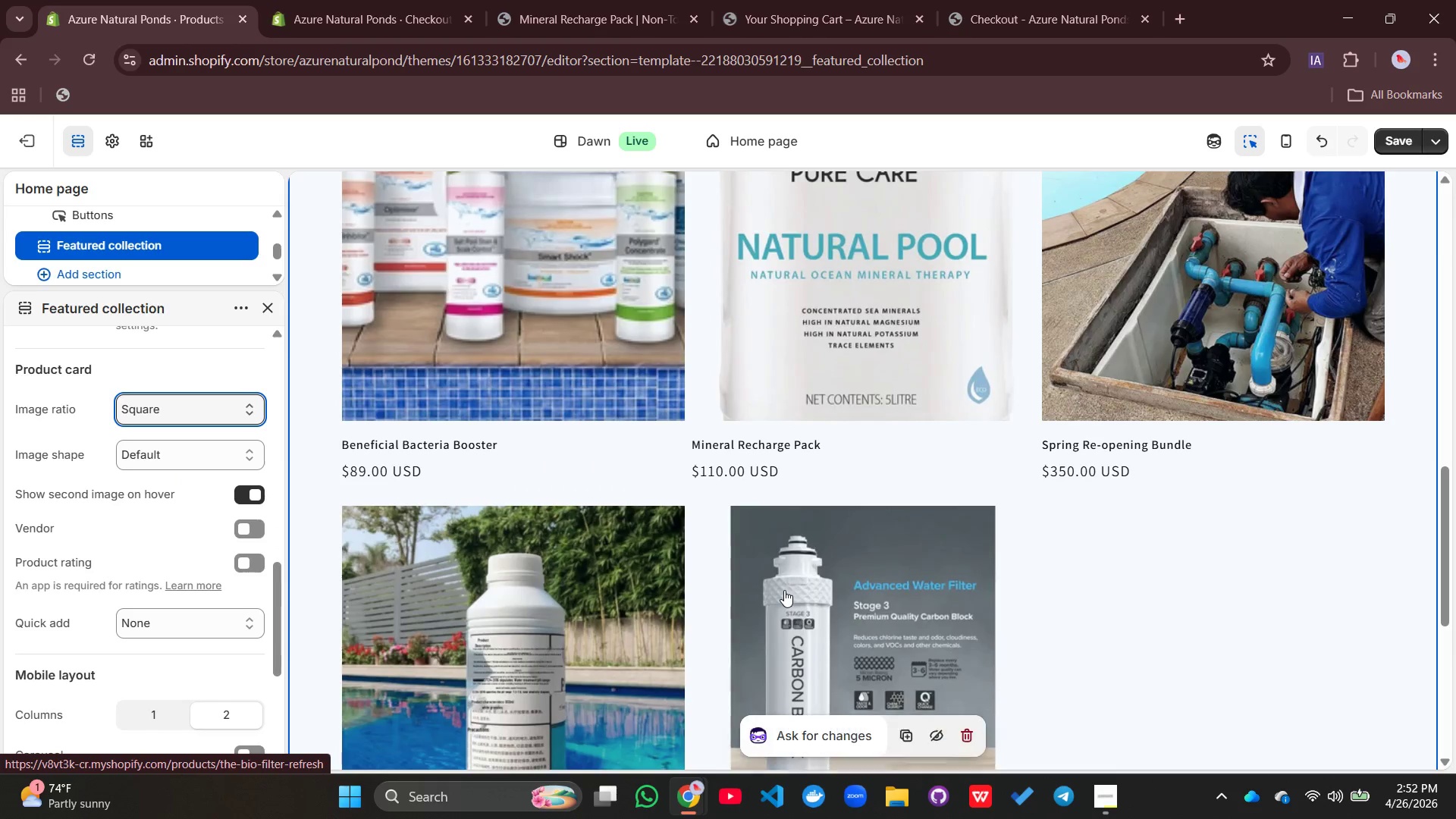 
scroll: coordinate [784, 590], scroll_direction: up, amount: 1.0
 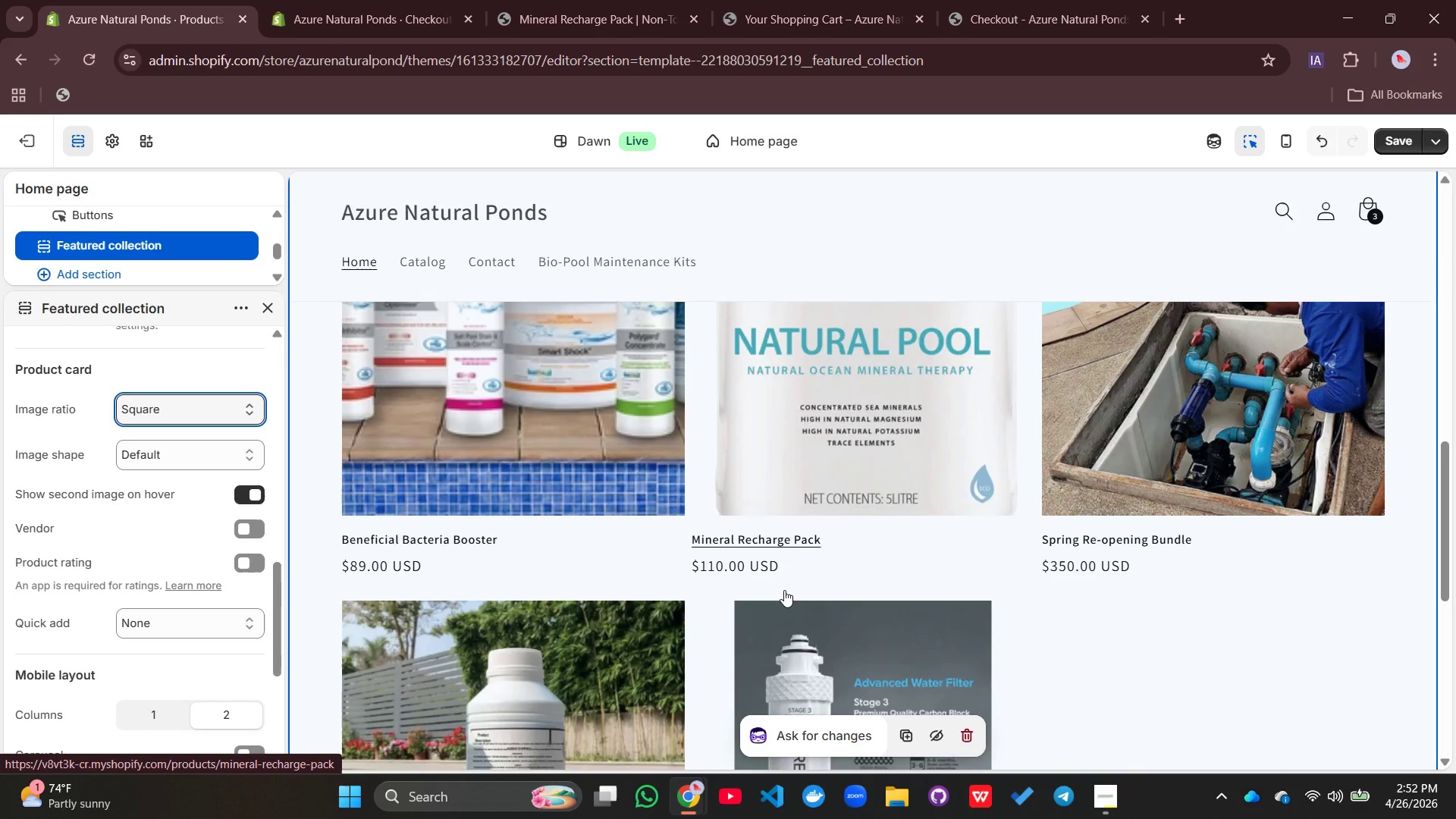 
scroll: coordinate [784, 590], scroll_direction: down, amount: 4.0
 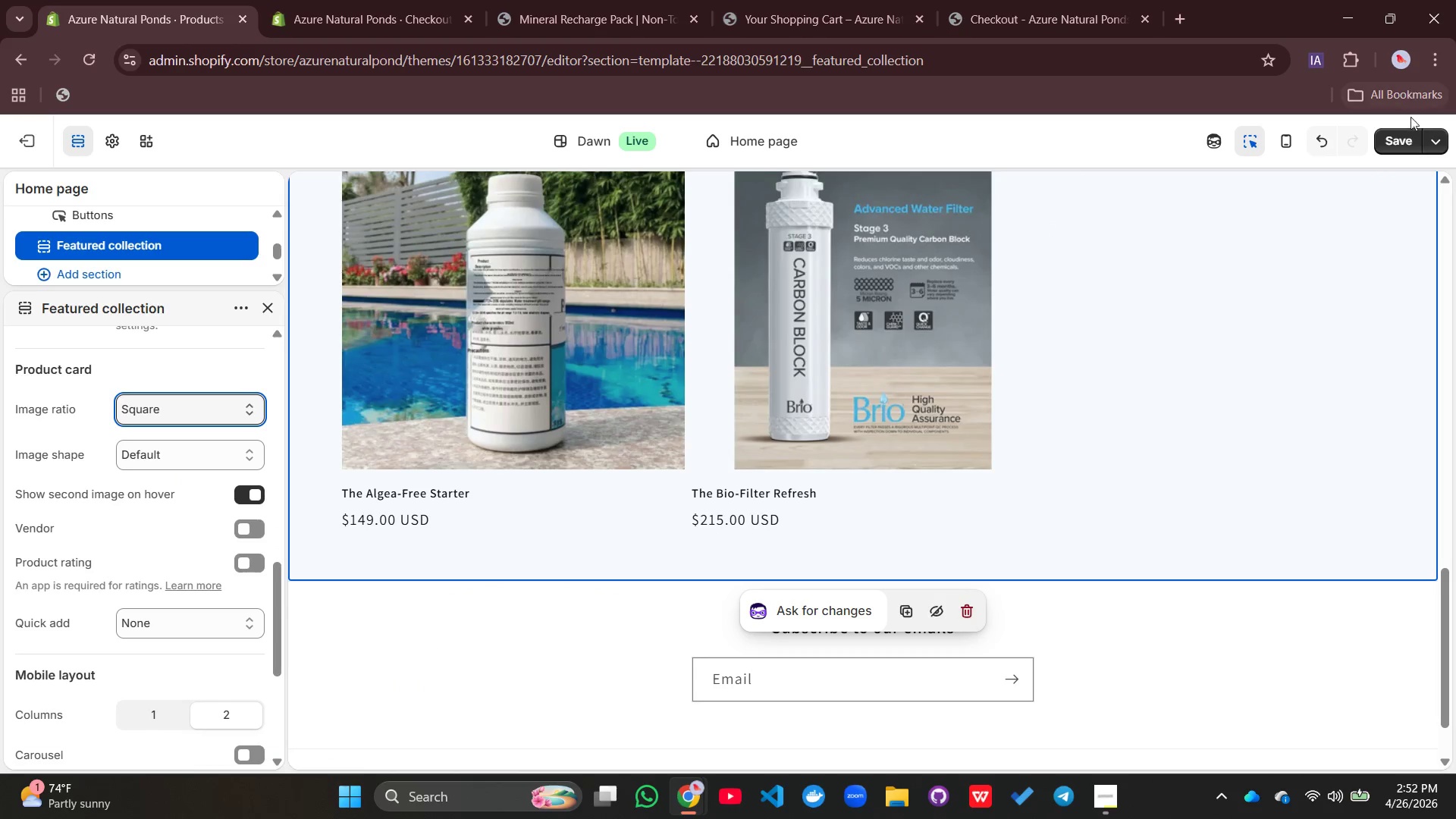 
left_click([1401, 139])
 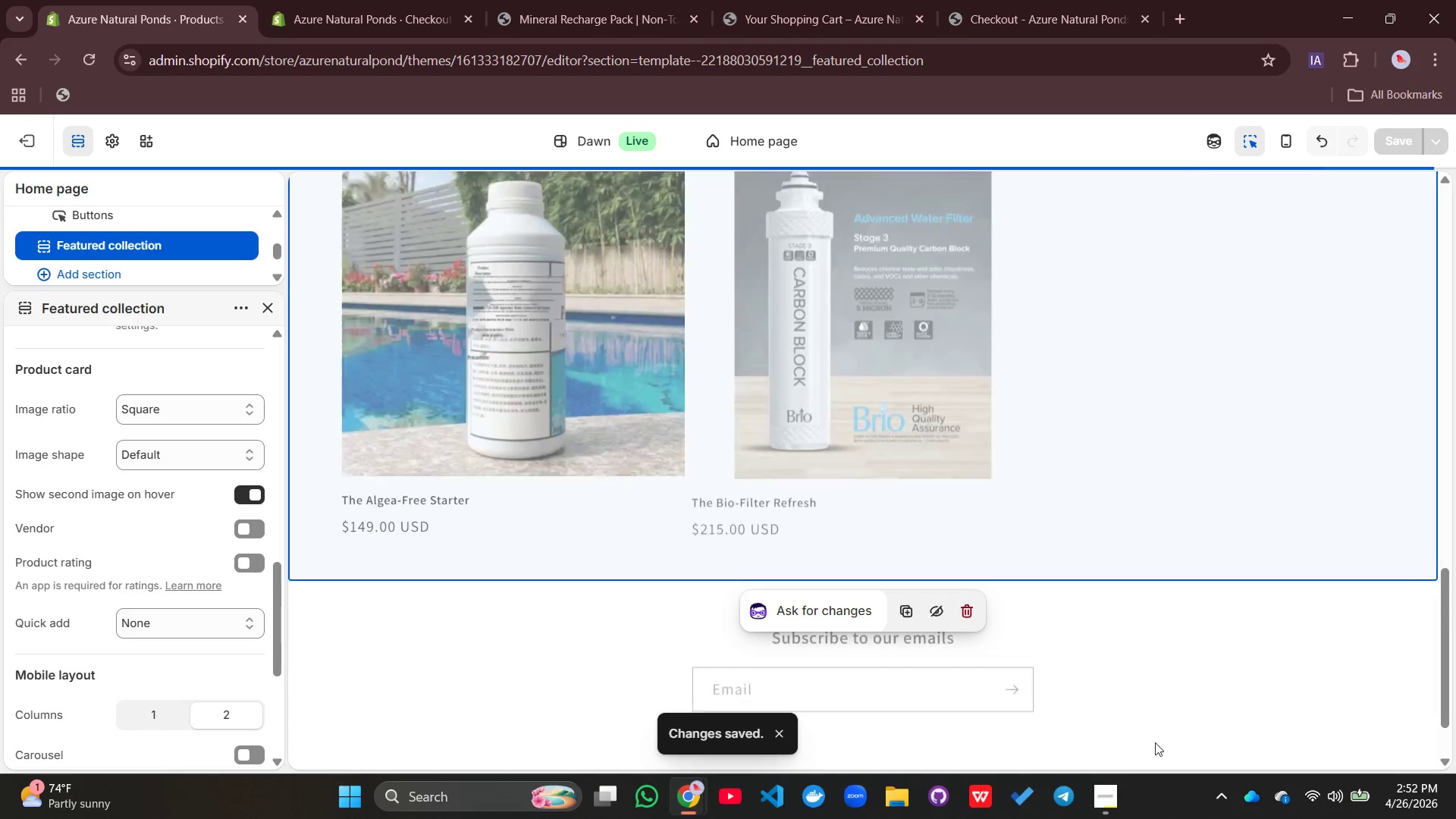 
scroll: coordinate [903, 569], scroll_direction: up, amount: 6.0
 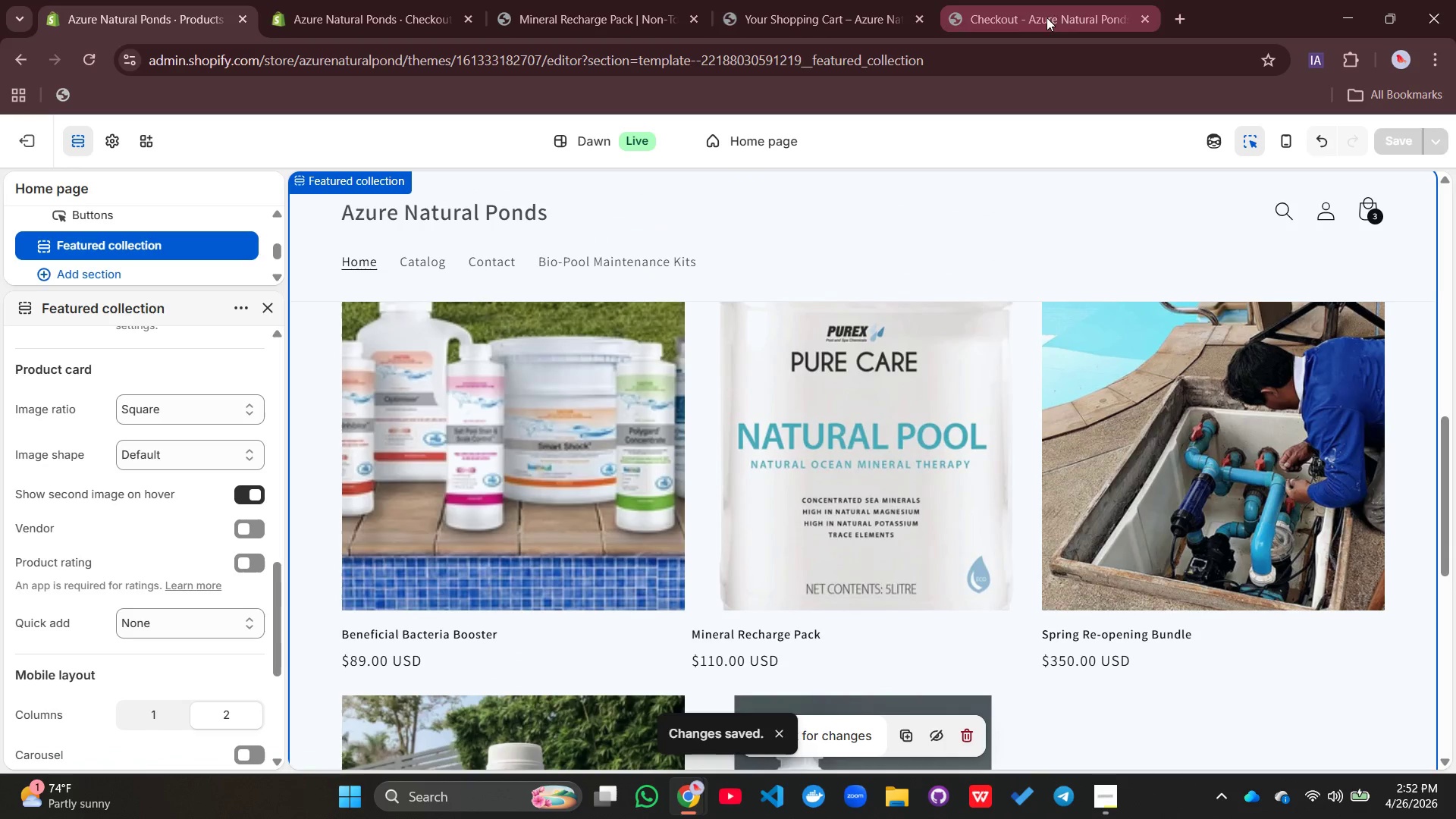 
left_click([1013, 22])
 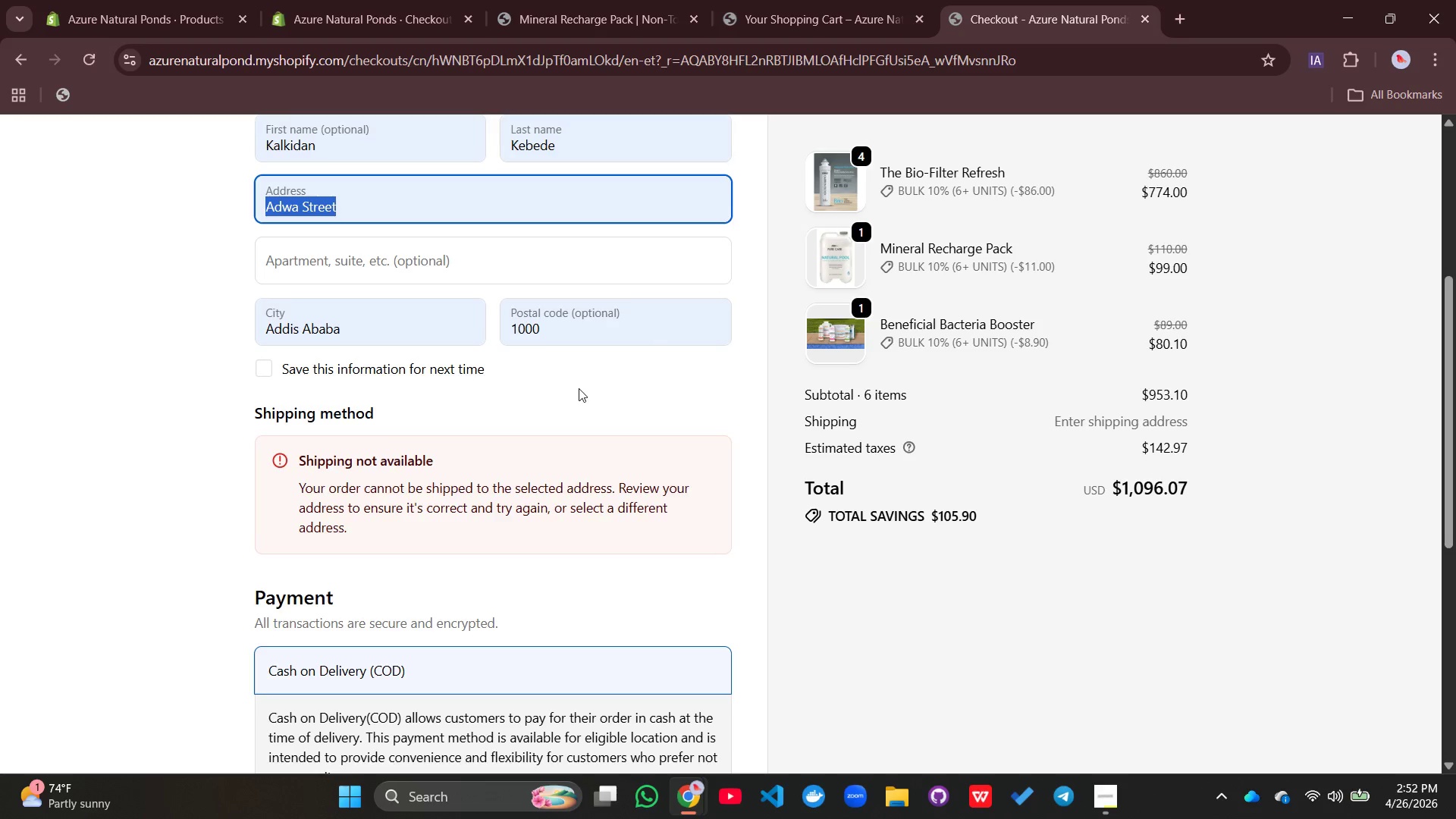 
scroll: coordinate [579, 389], scroll_direction: up, amount: 5.0
 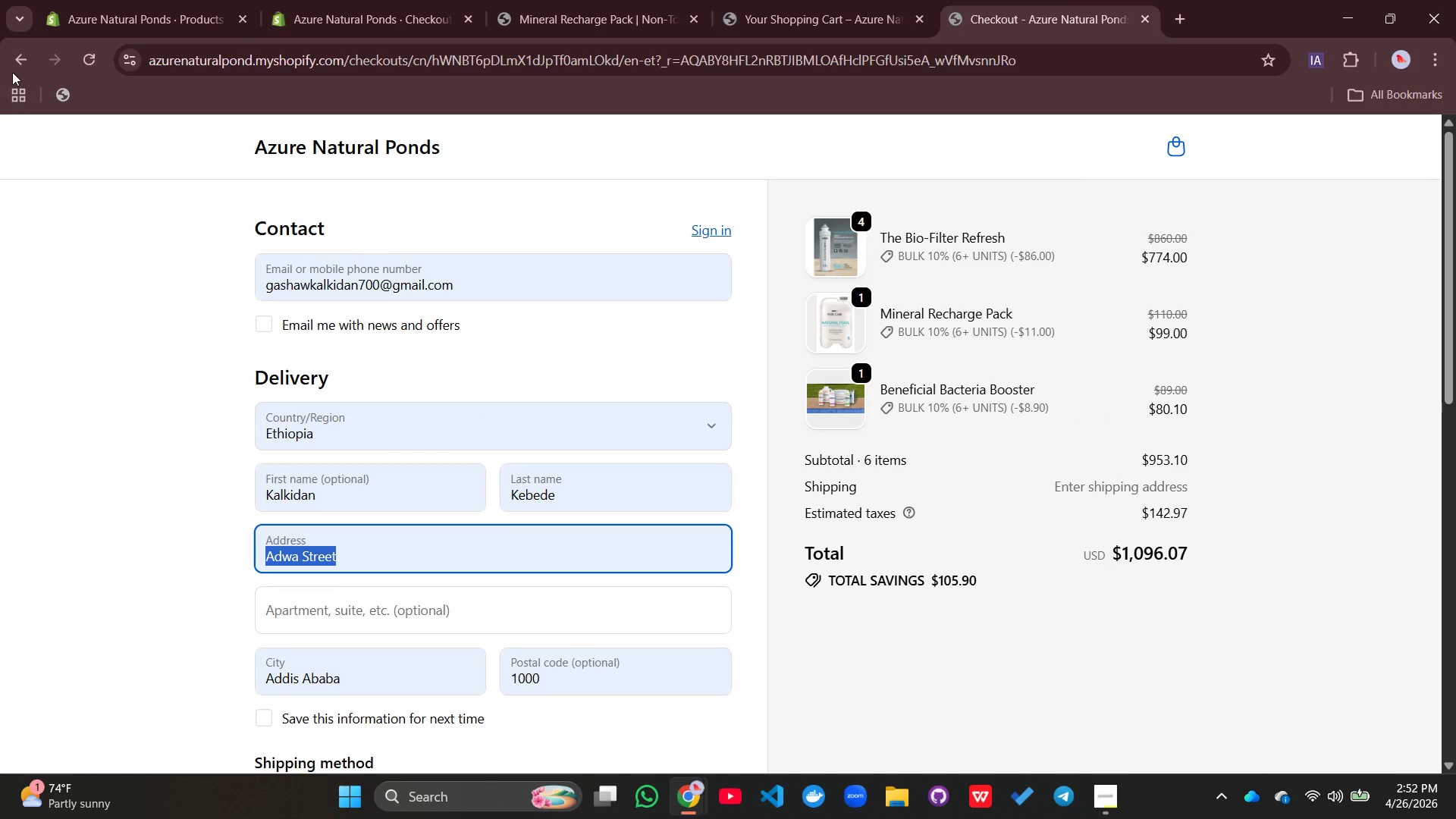 
left_click([16, 60])
 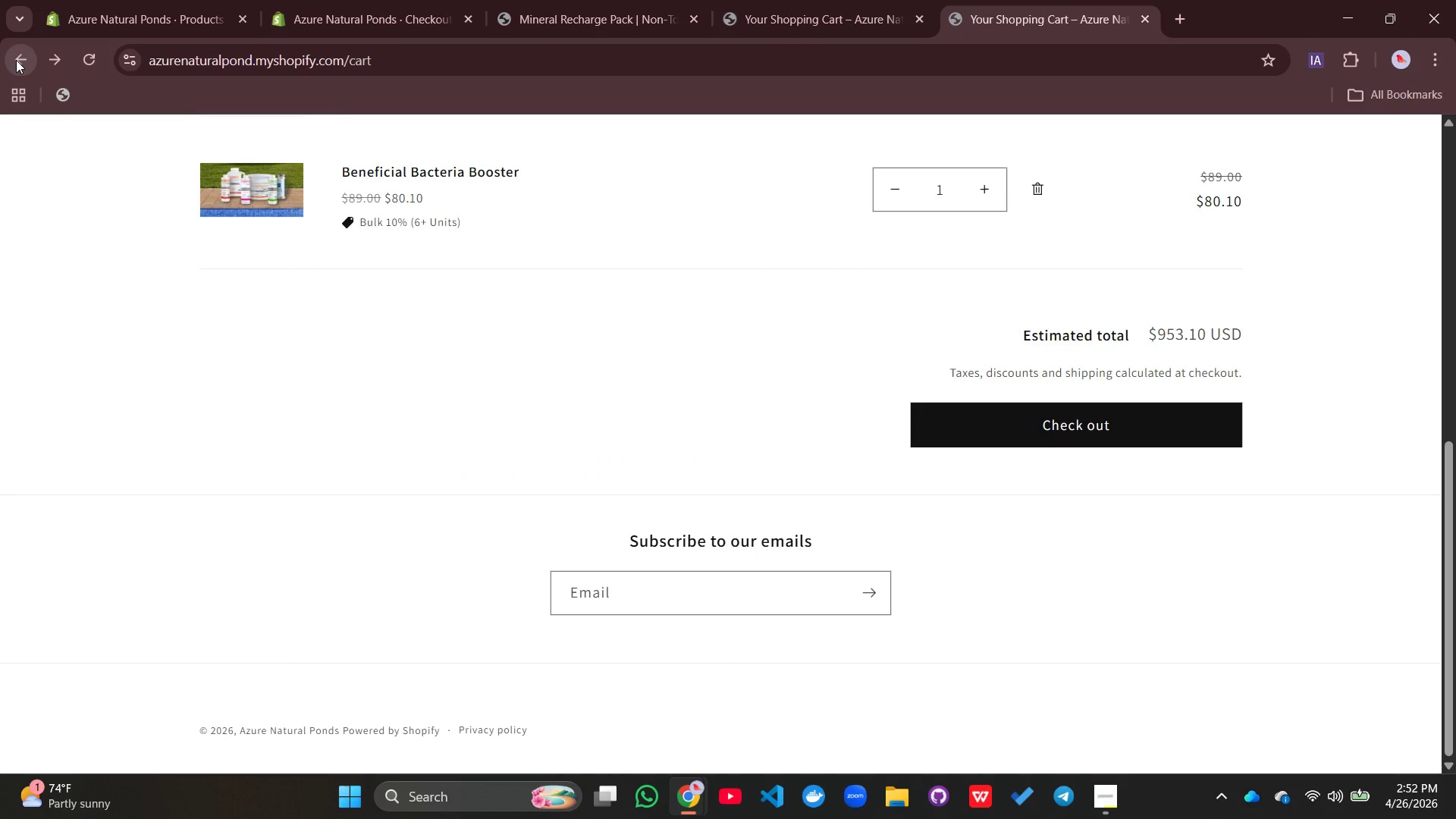 
left_click([16, 60])
 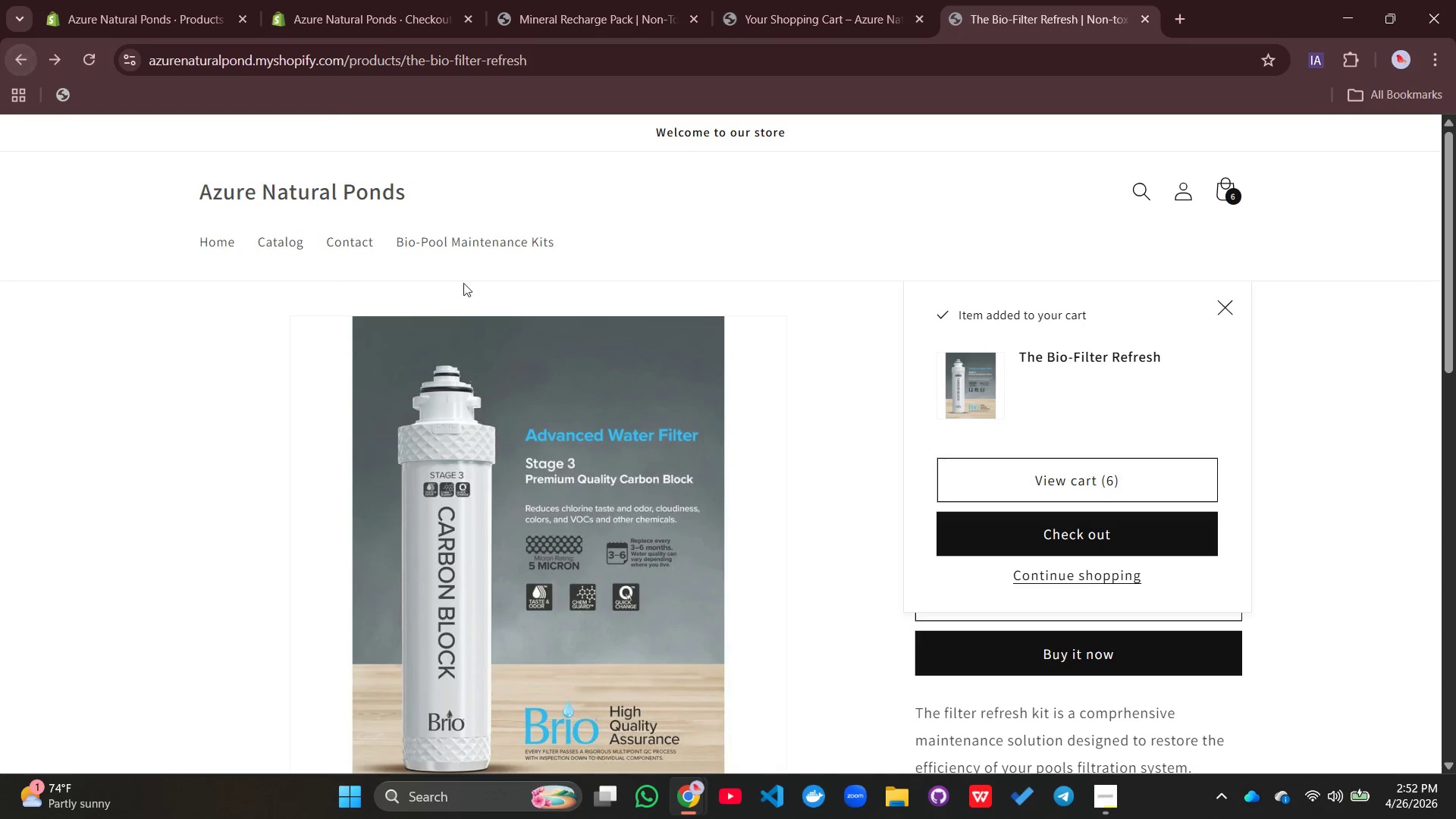 
scroll: coordinate [554, 320], scroll_direction: up, amount: 2.0
 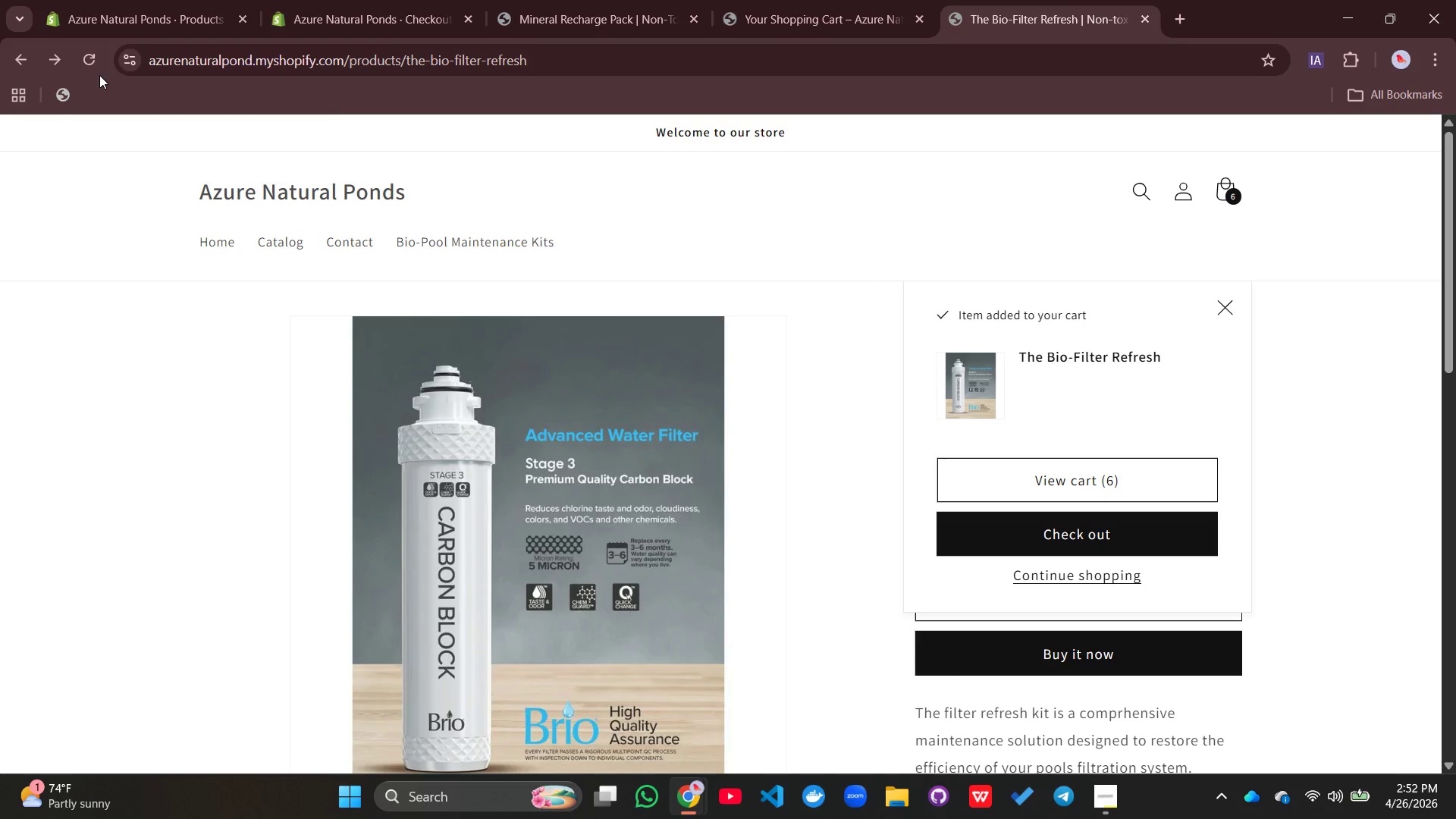 
left_click([98, 73])
 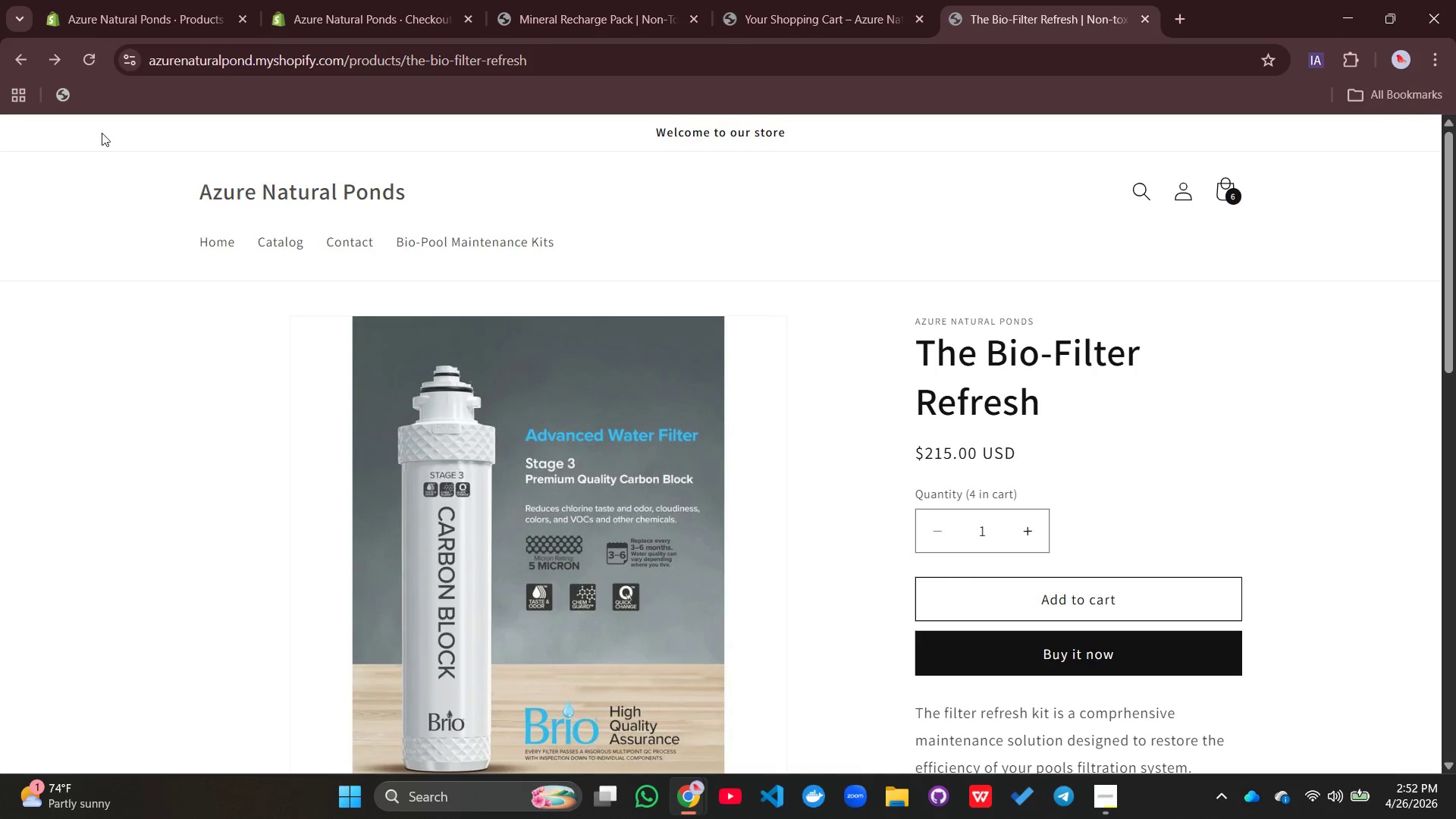 
left_click([212, 245])
 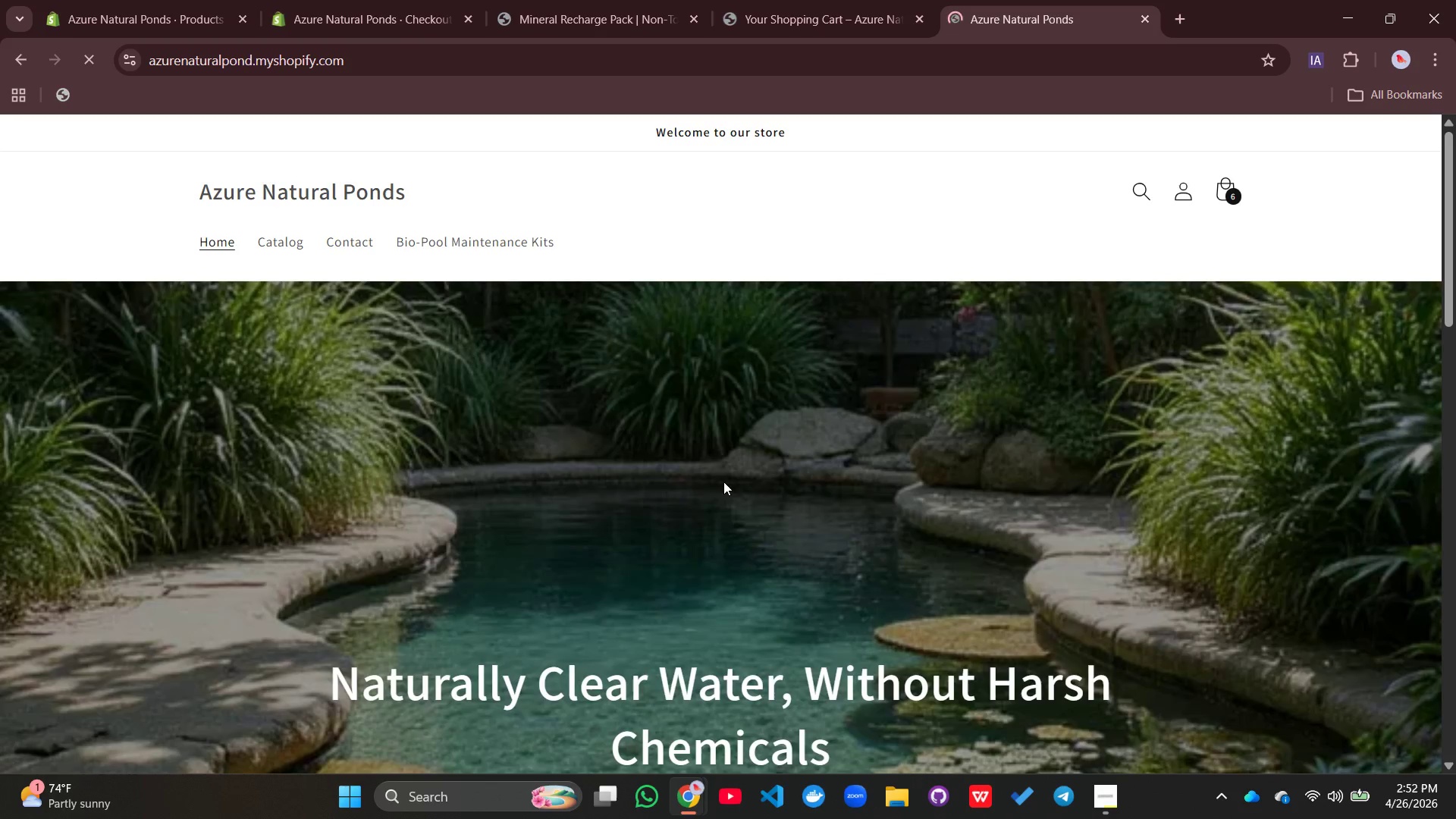 
scroll: coordinate [743, 488], scroll_direction: down, amount: 16.0
 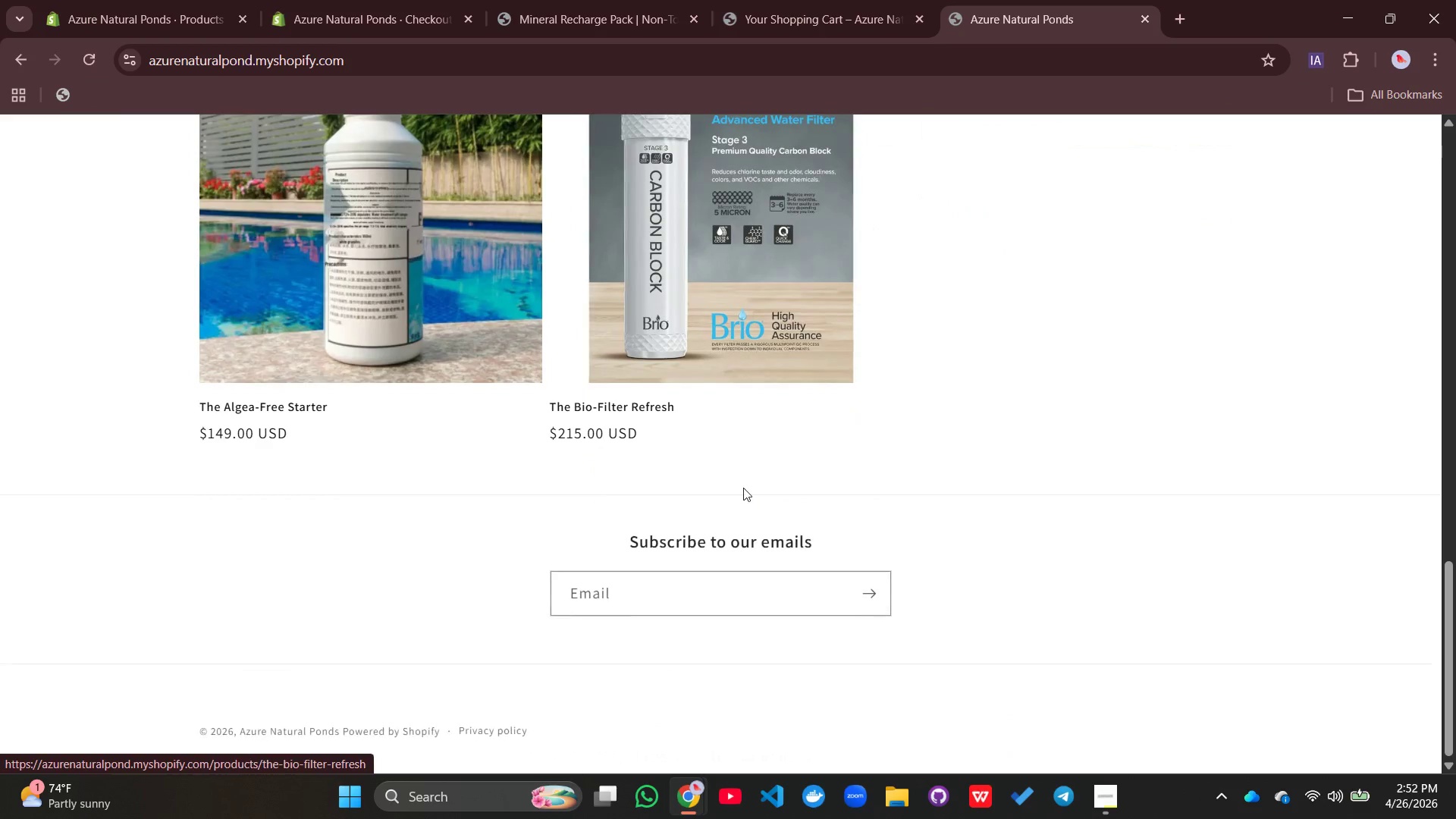 
scroll: coordinate [743, 488], scroll_direction: up, amount: 4.0
 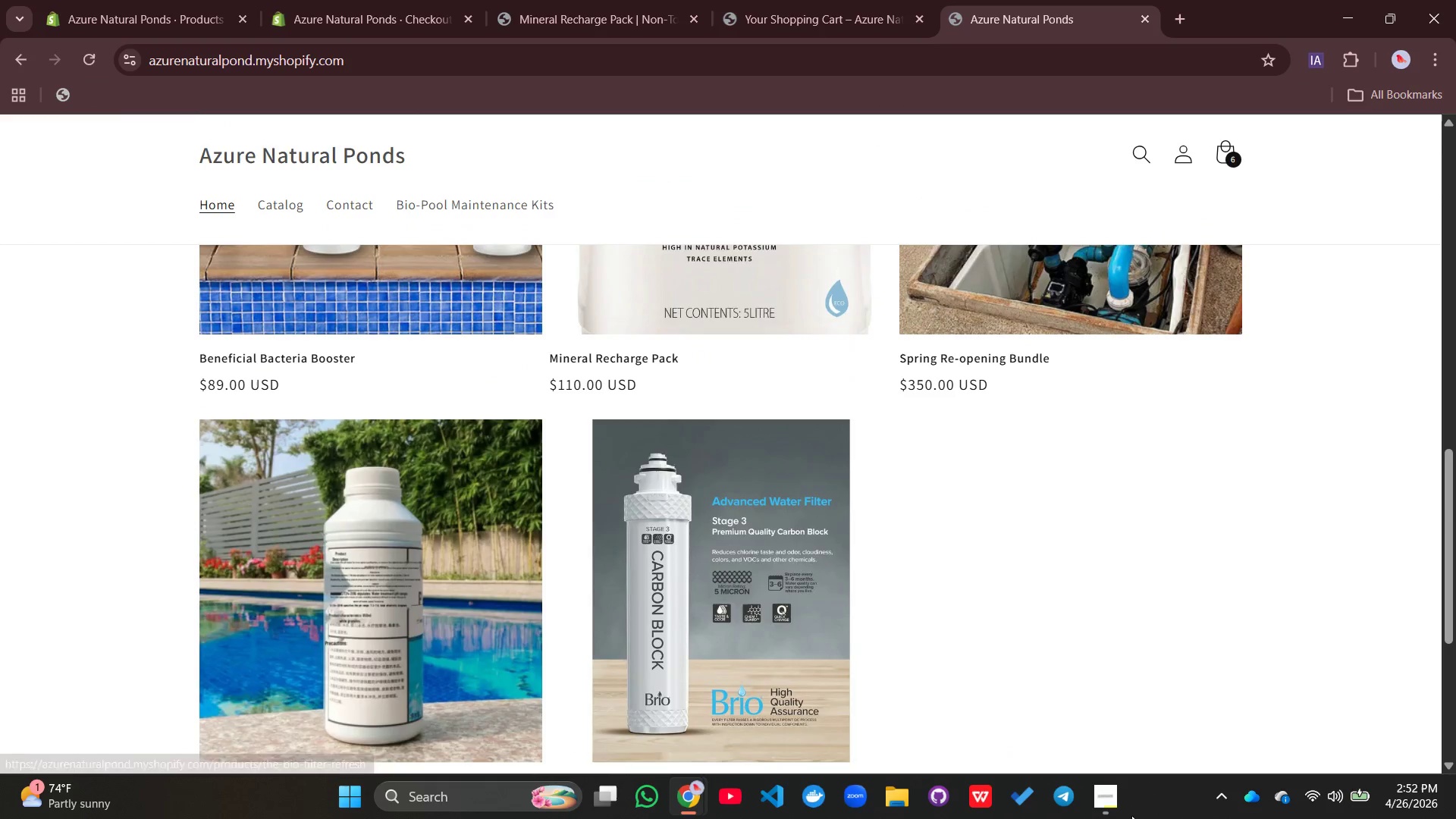 